 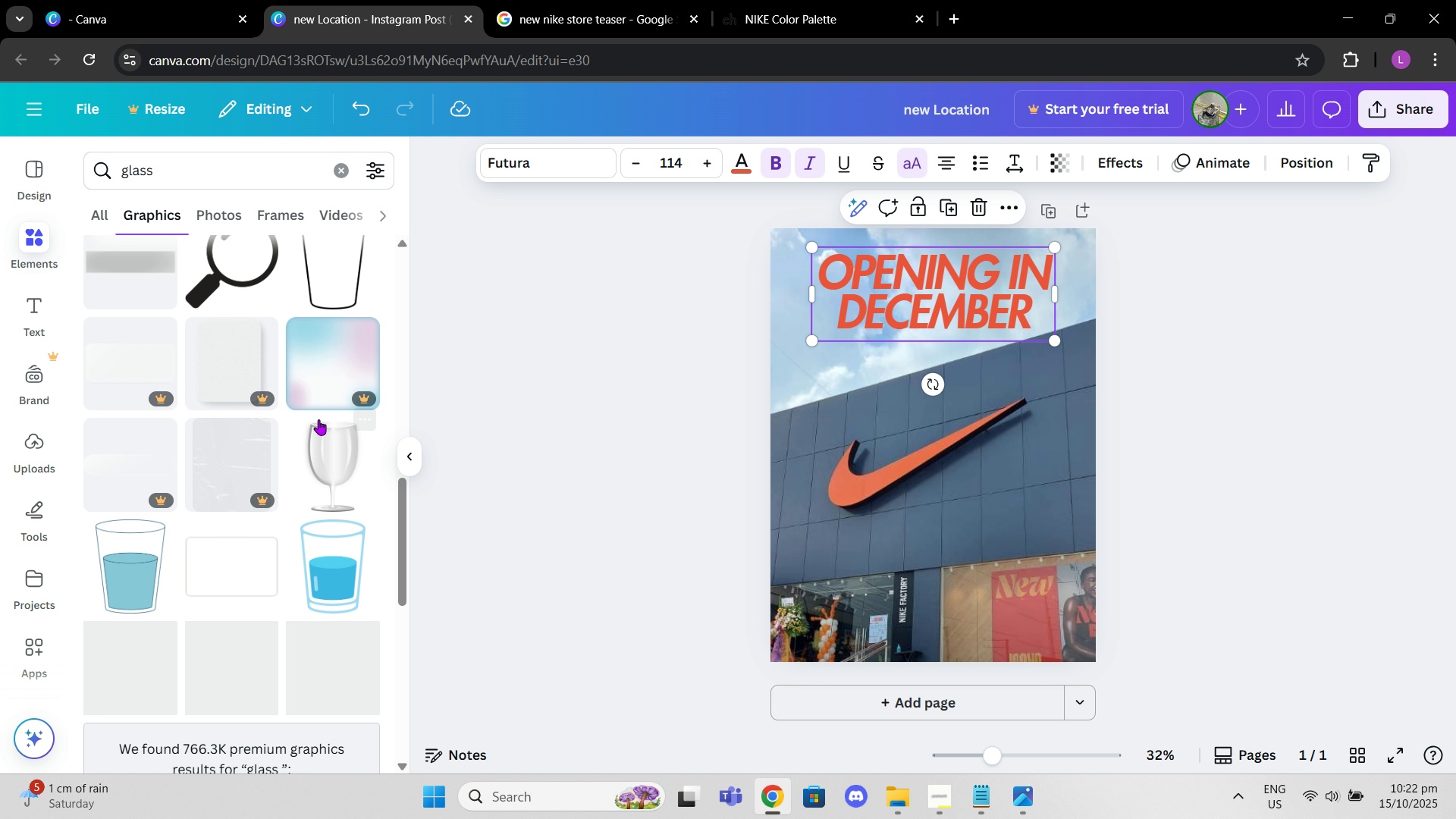 
scroll: coordinate [290, 425], scroll_direction: down, amount: 16.0
 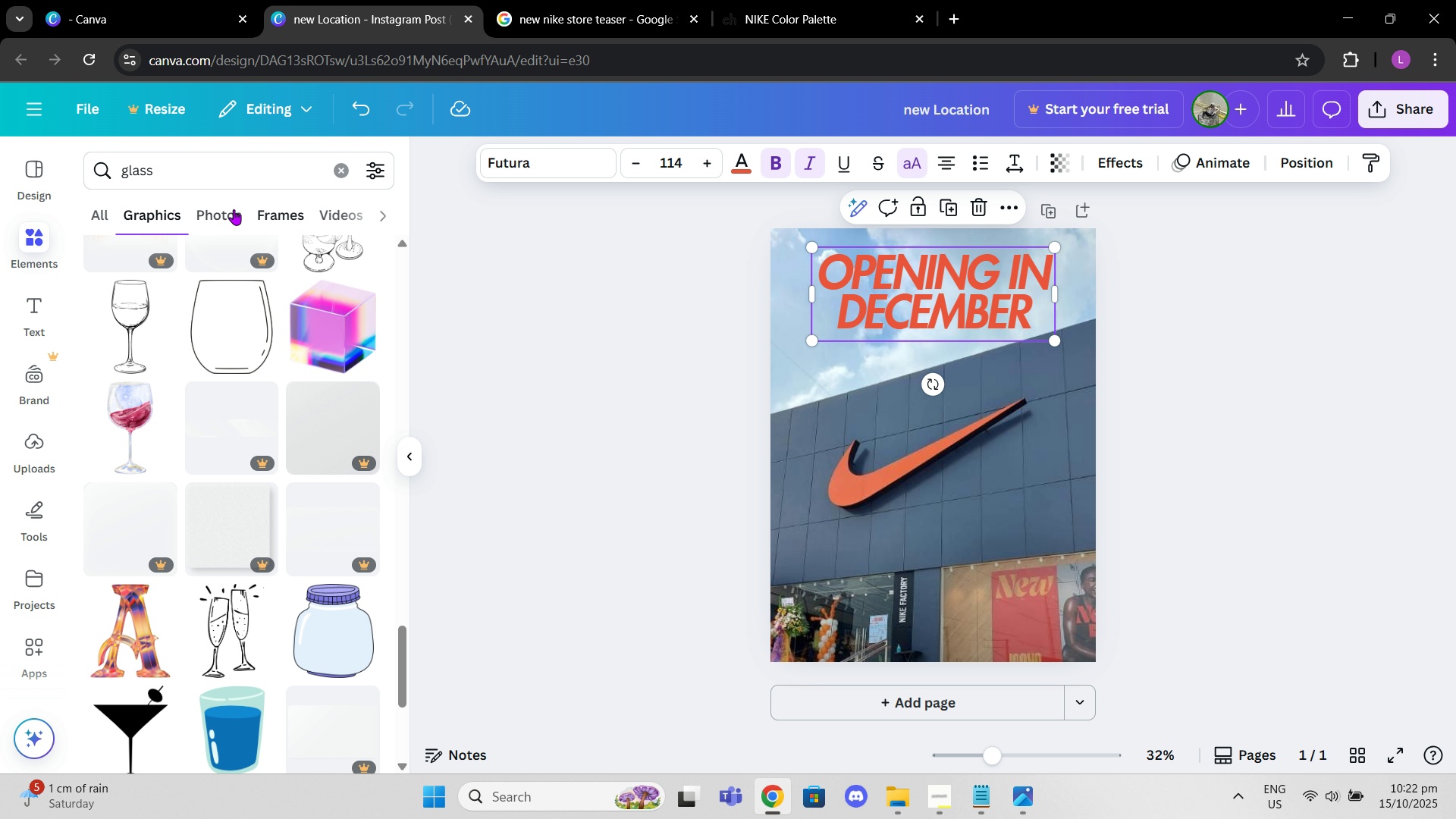 
left_click([228, 211])
 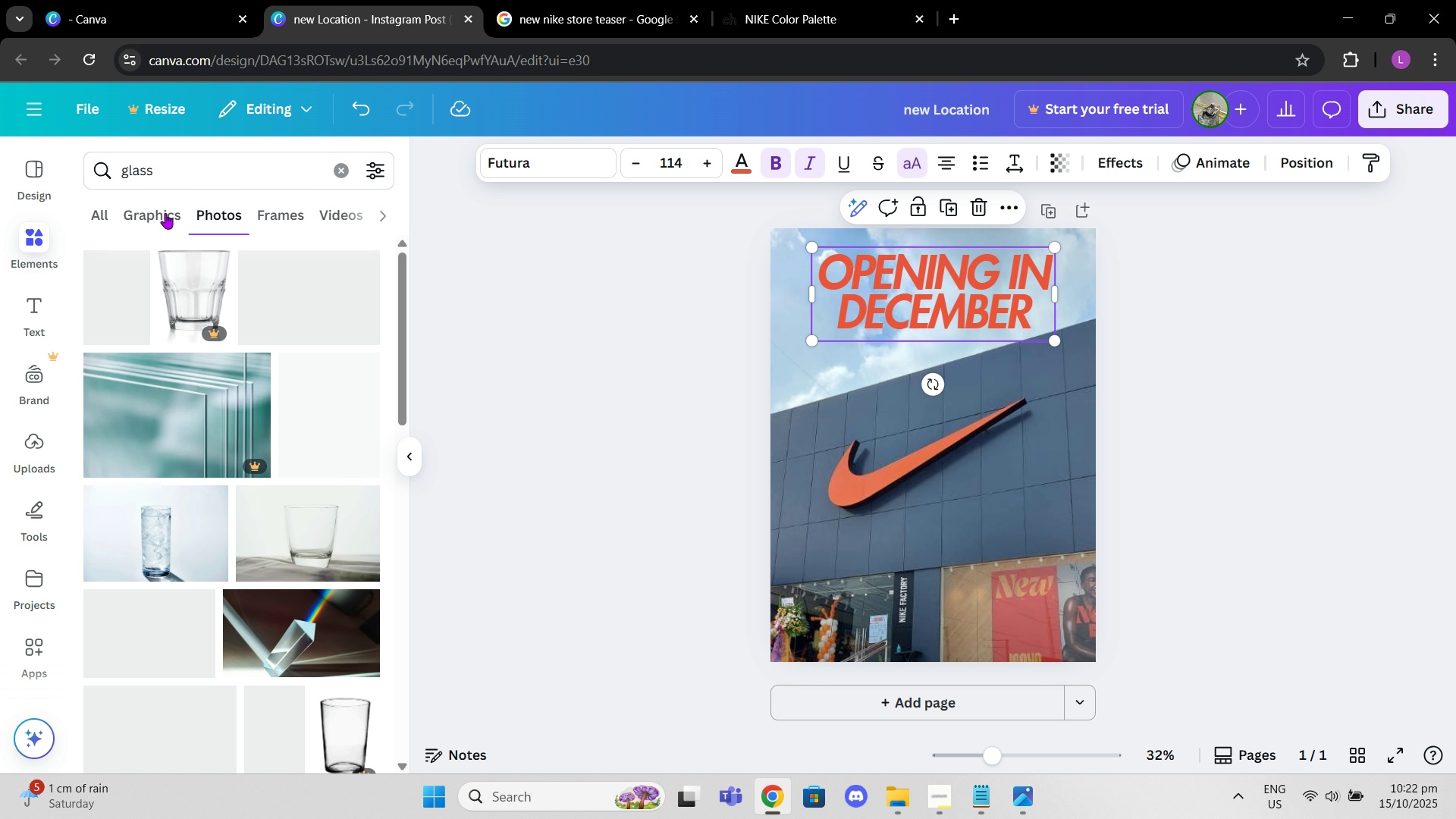 
left_click([161, 213])
 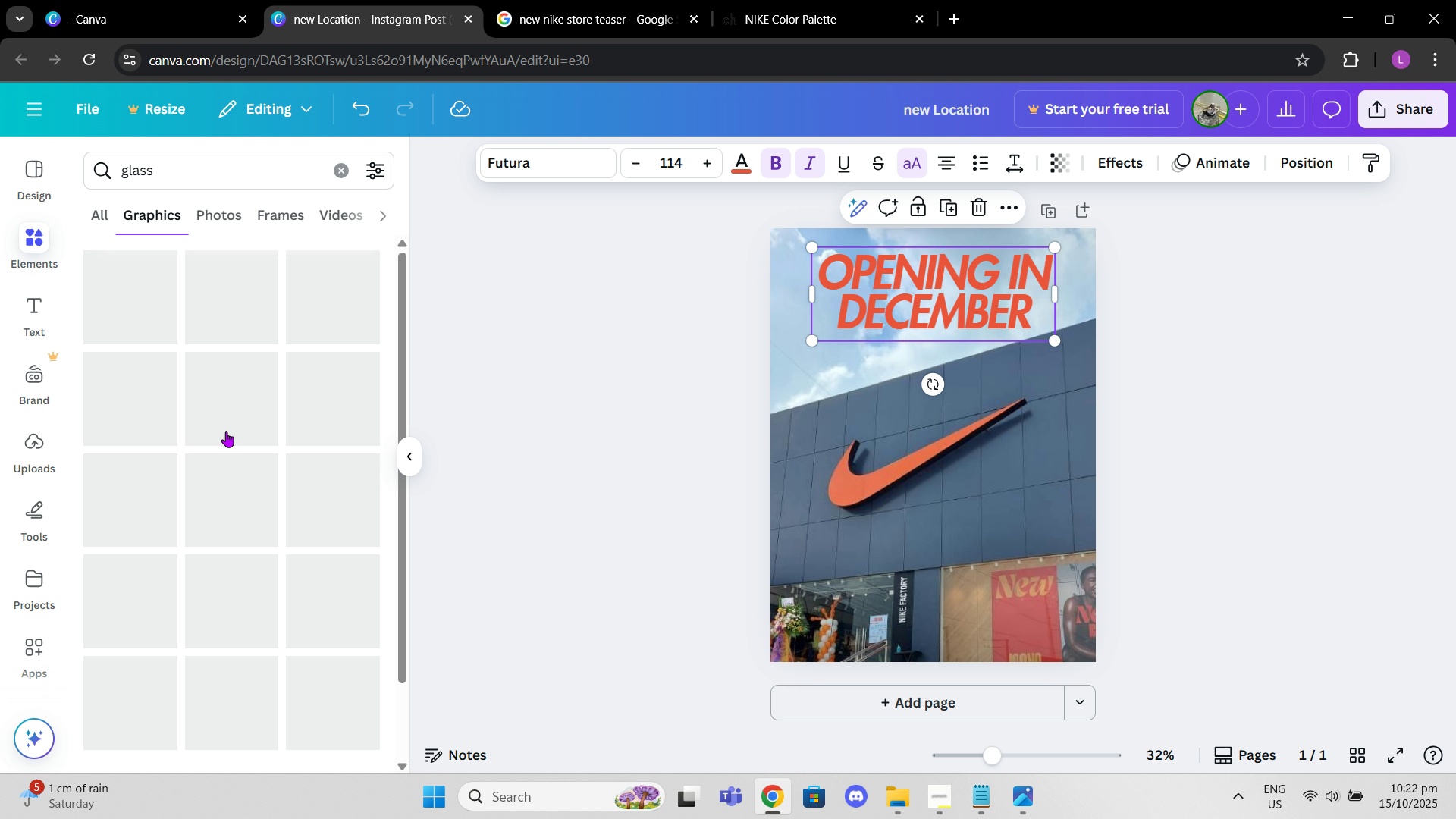 
scroll: coordinate [260, 388], scroll_direction: none, amount: 0.0
 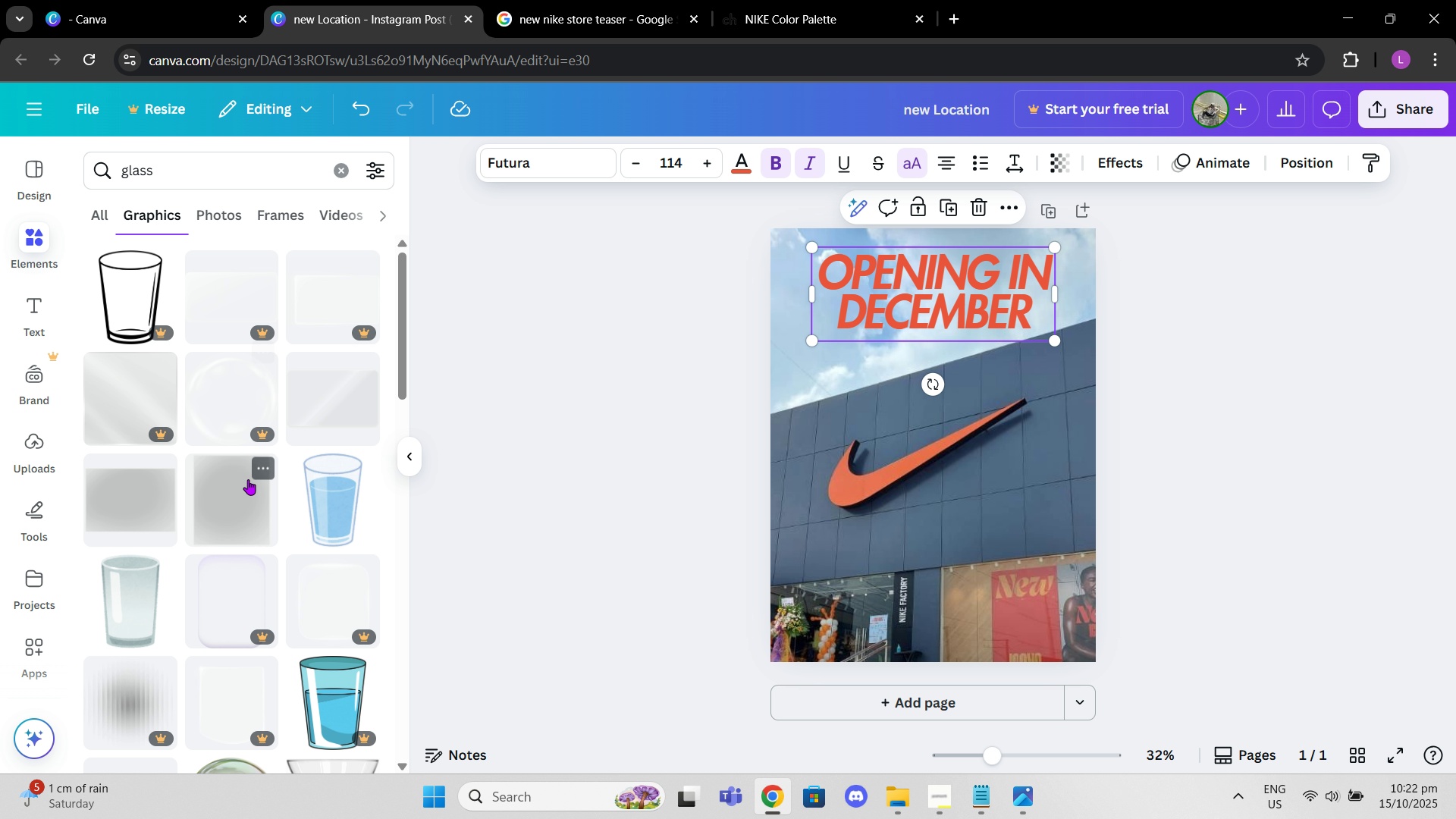 
left_click([244, 484])
 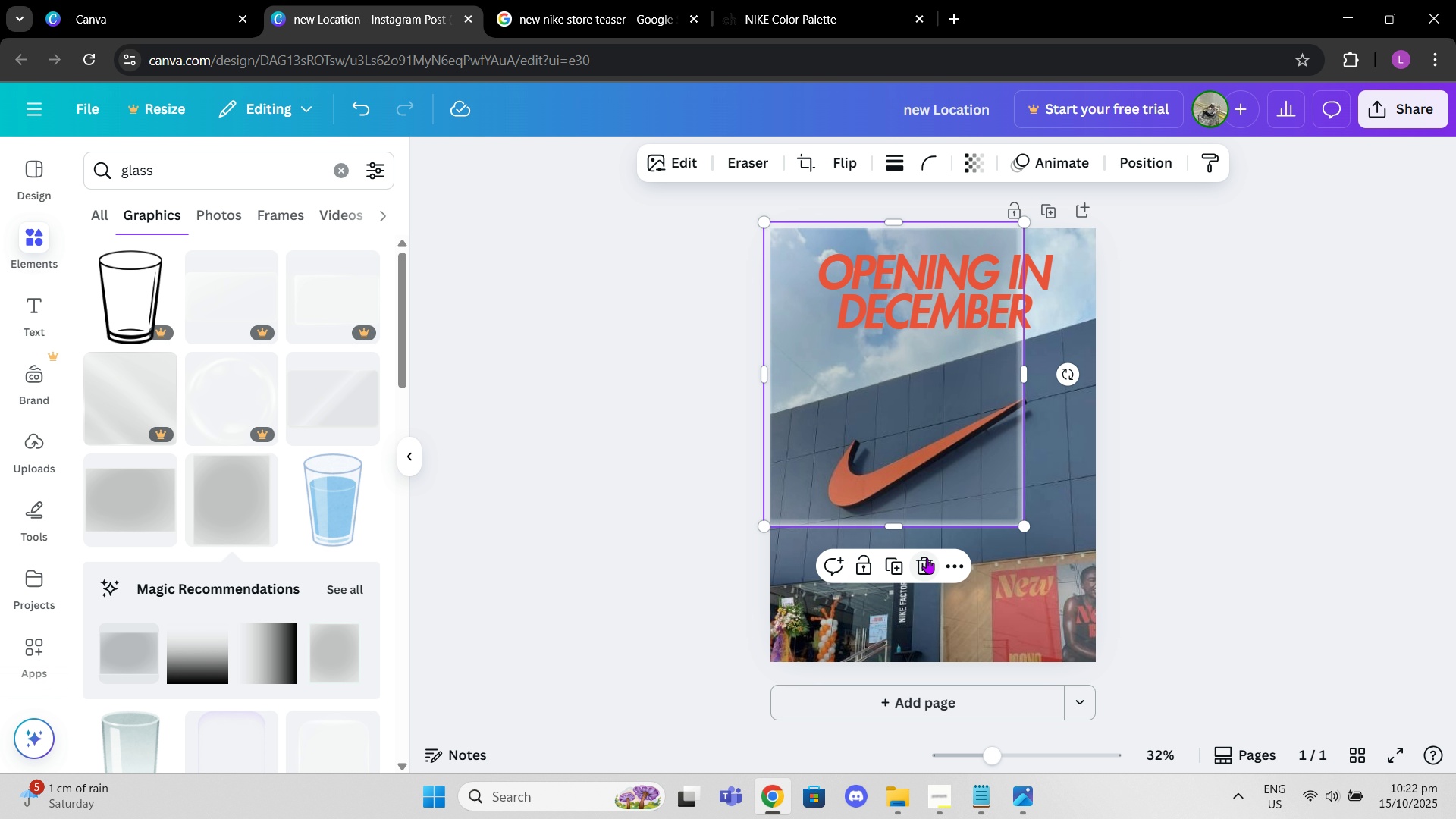 
double_click([968, 544])
 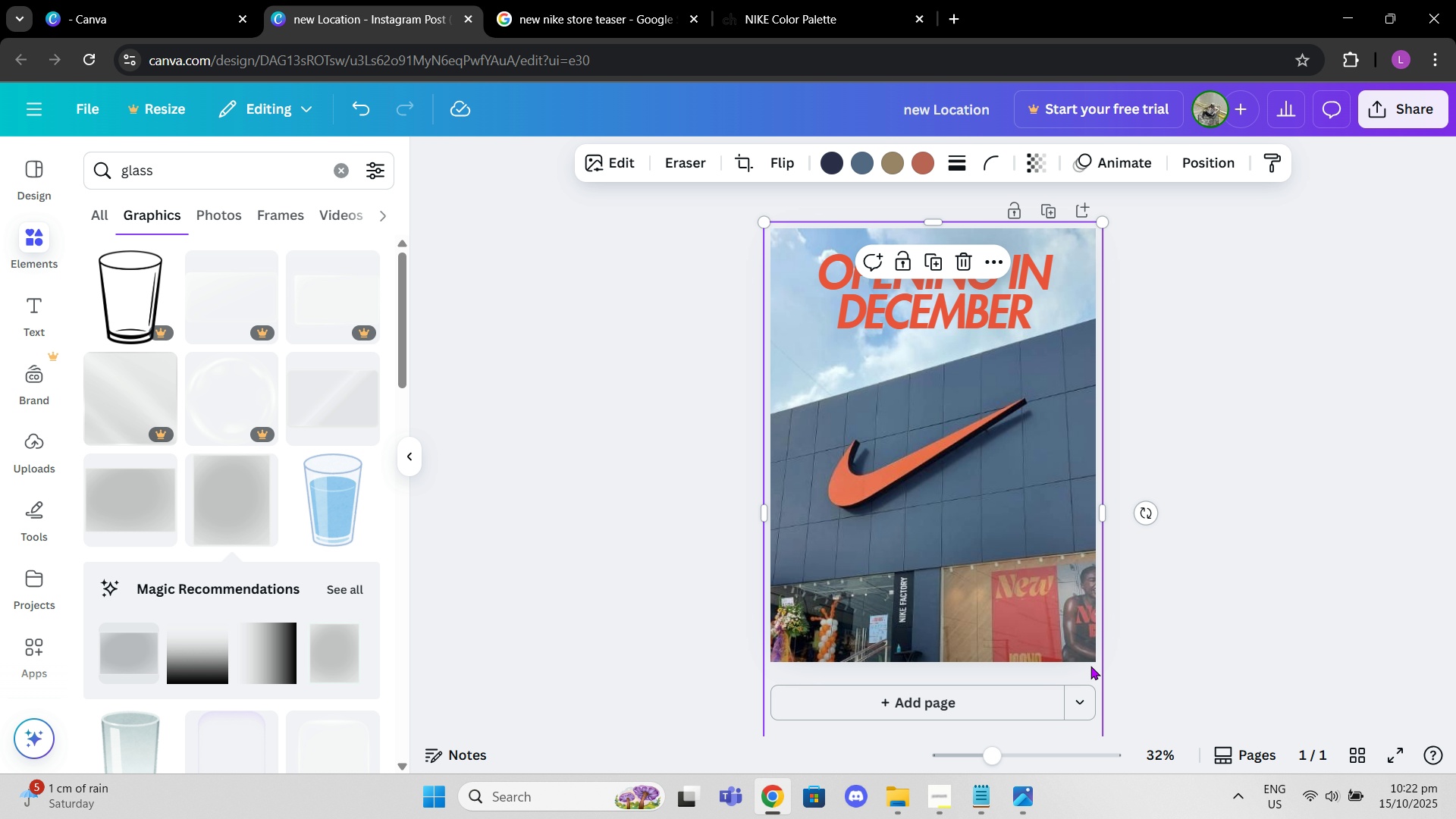 
scroll: coordinate [1053, 469], scroll_direction: down, amount: 2.0
 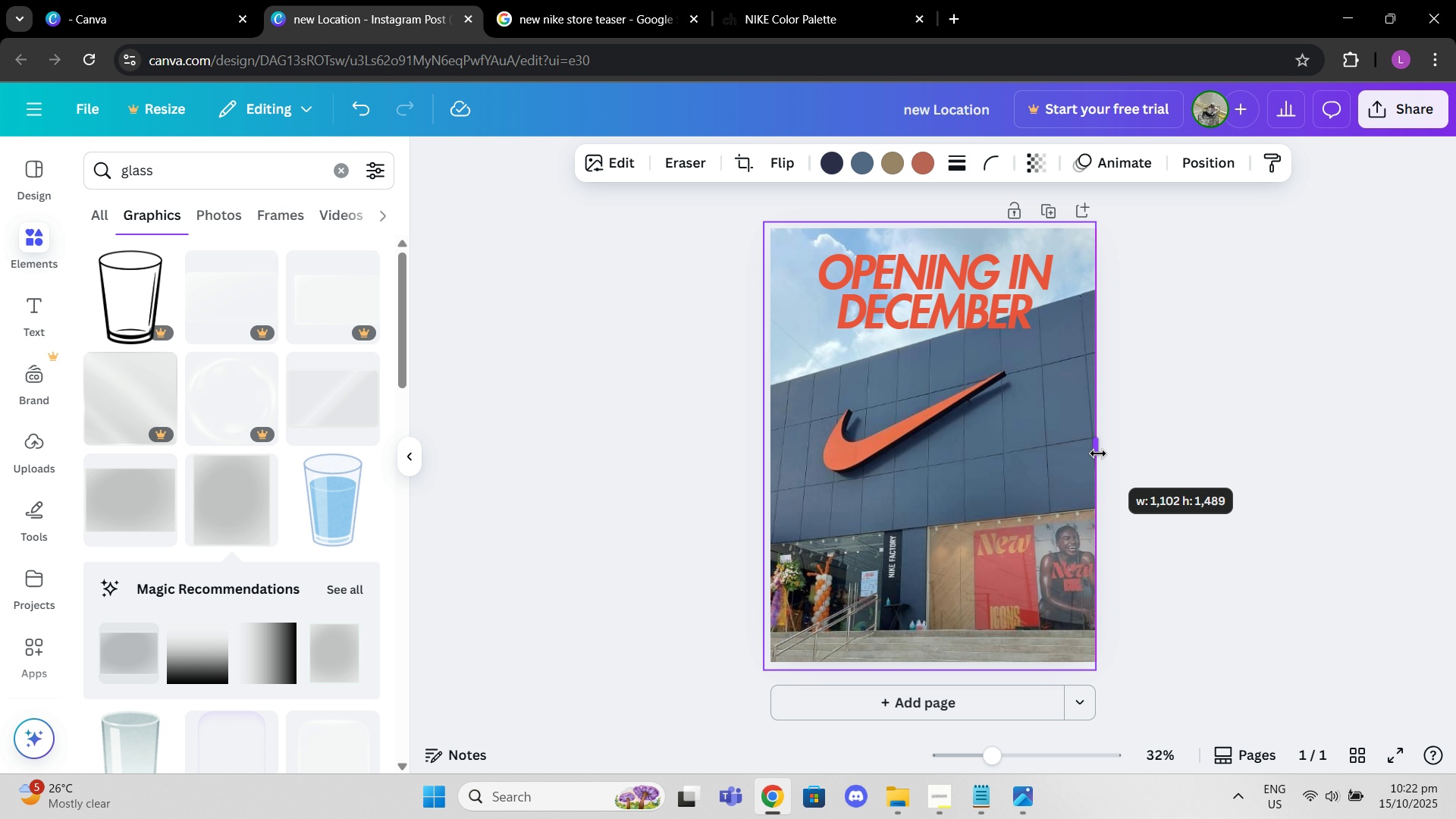 
wait(14.25)
 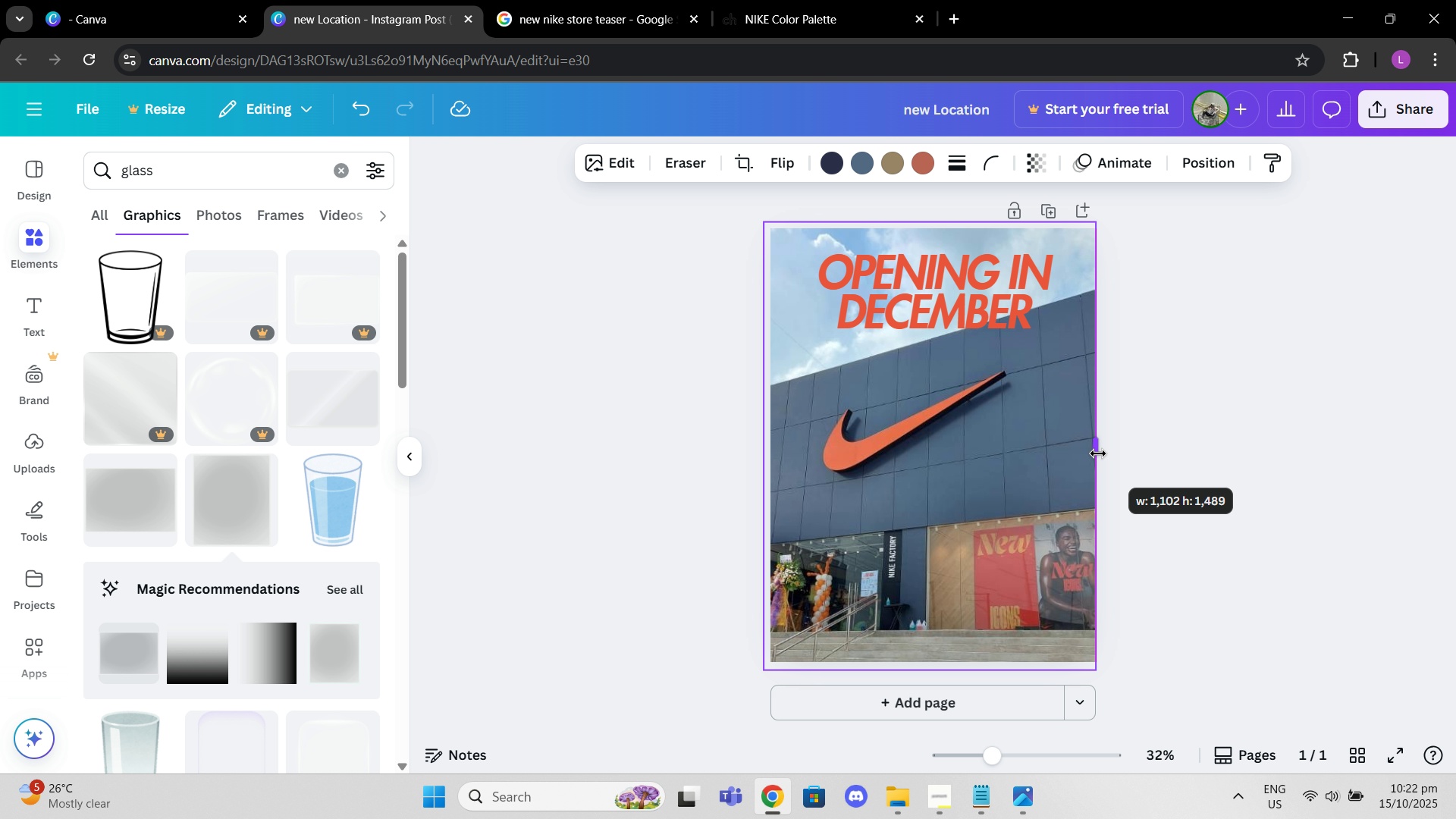 
left_click([1028, 408])
 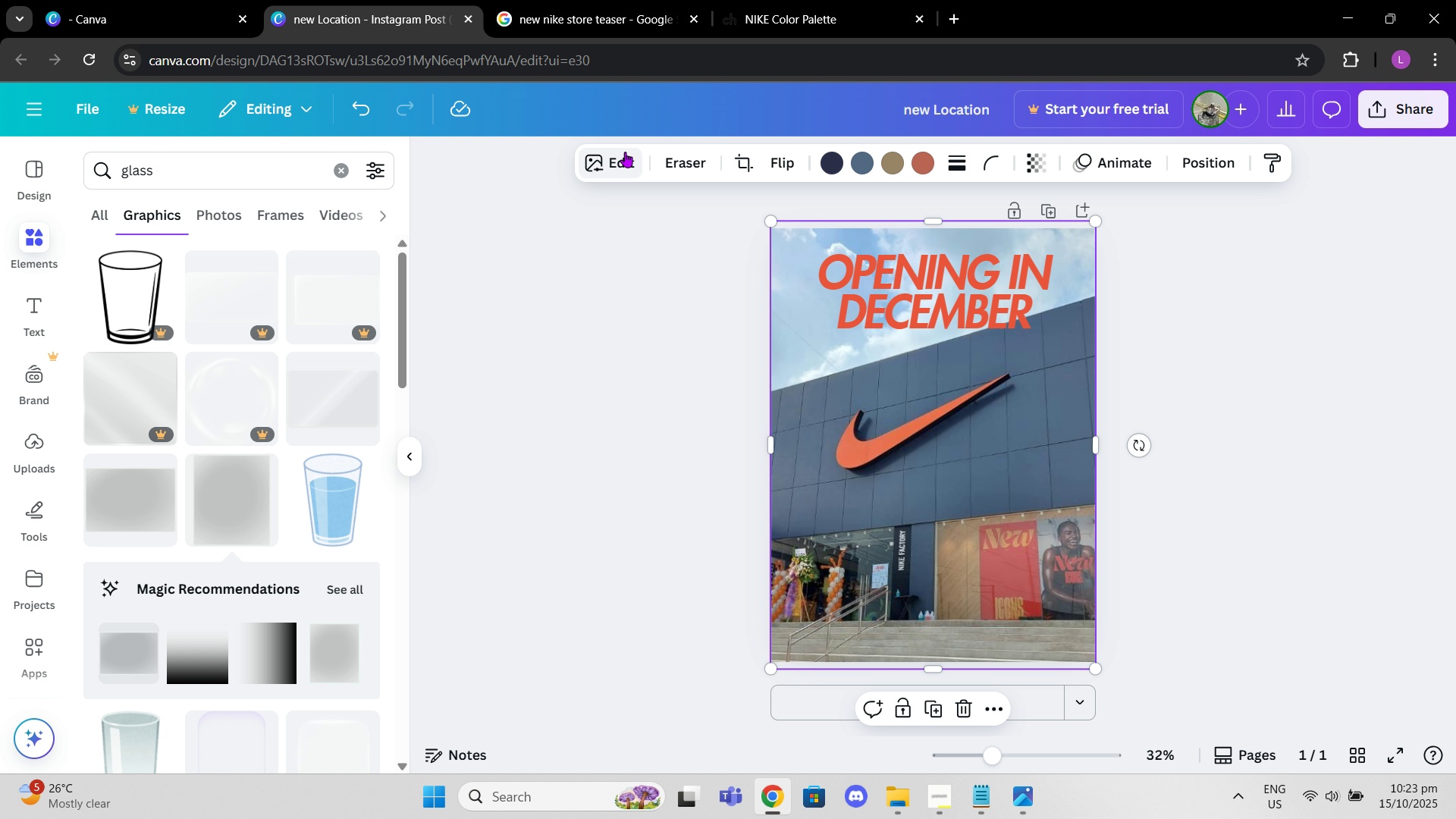 
left_click([625, 152])
 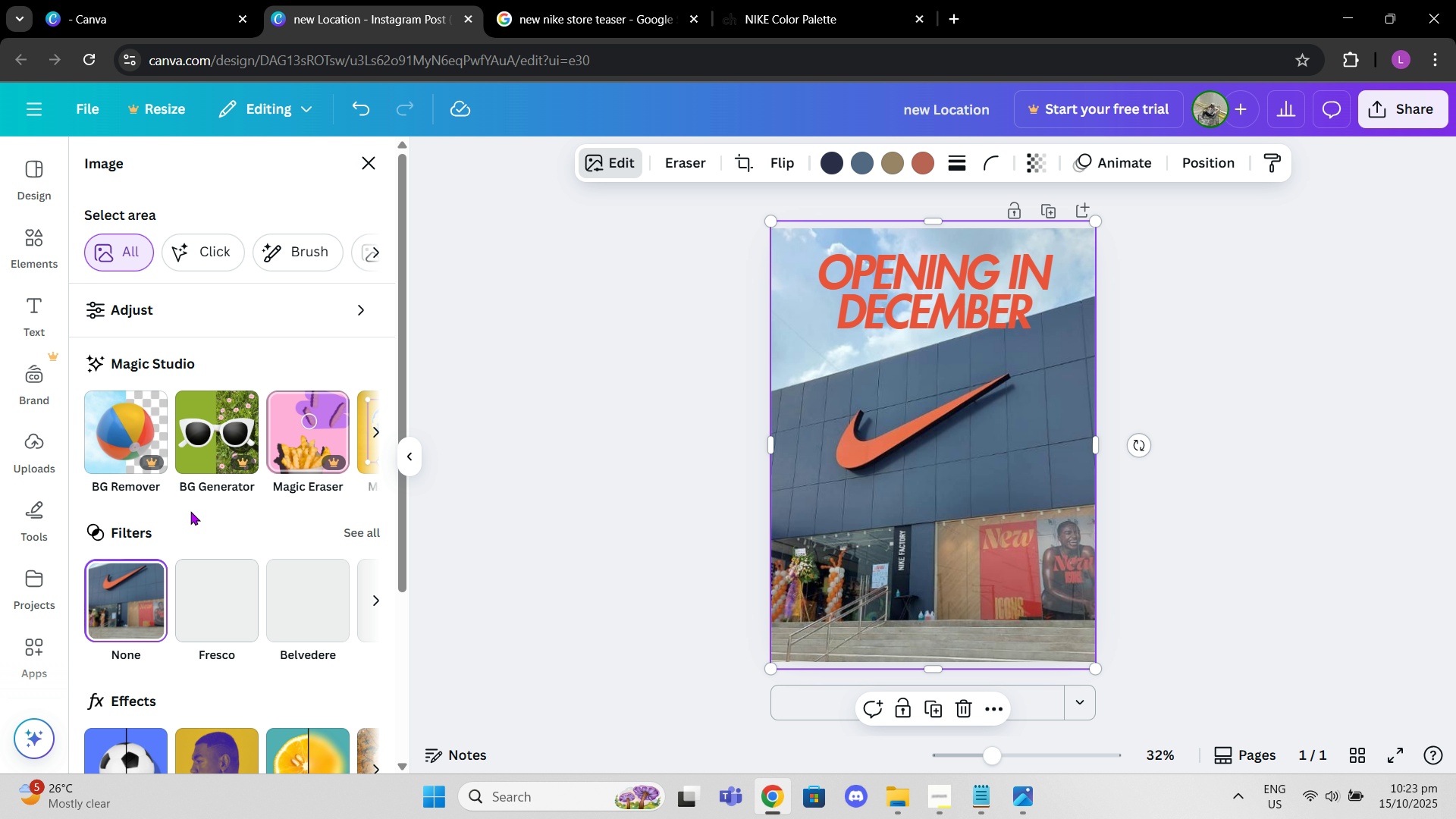 
scroll: coordinate [195, 504], scroll_direction: down, amount: 1.0
 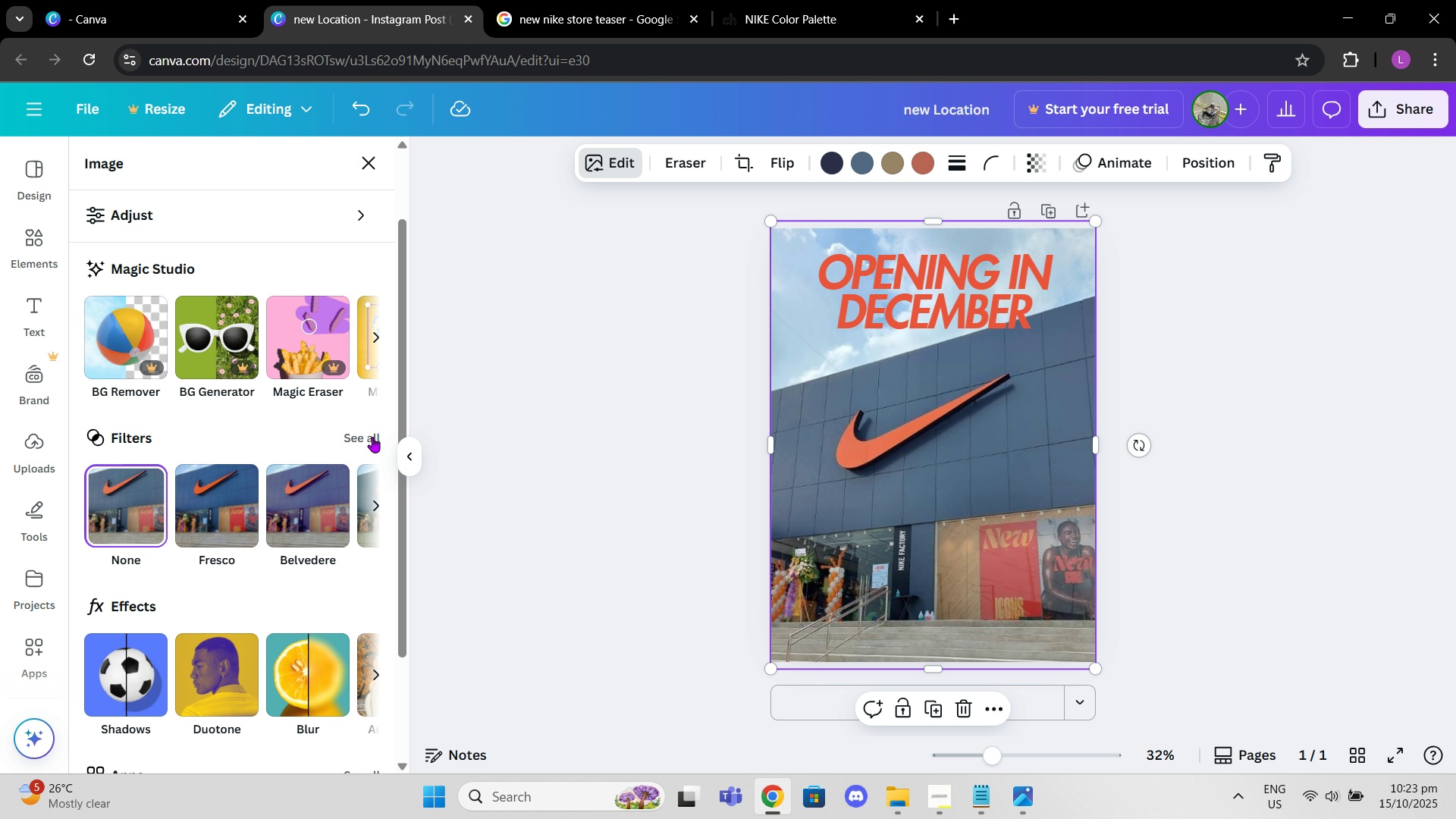 
left_click([364, 444])
 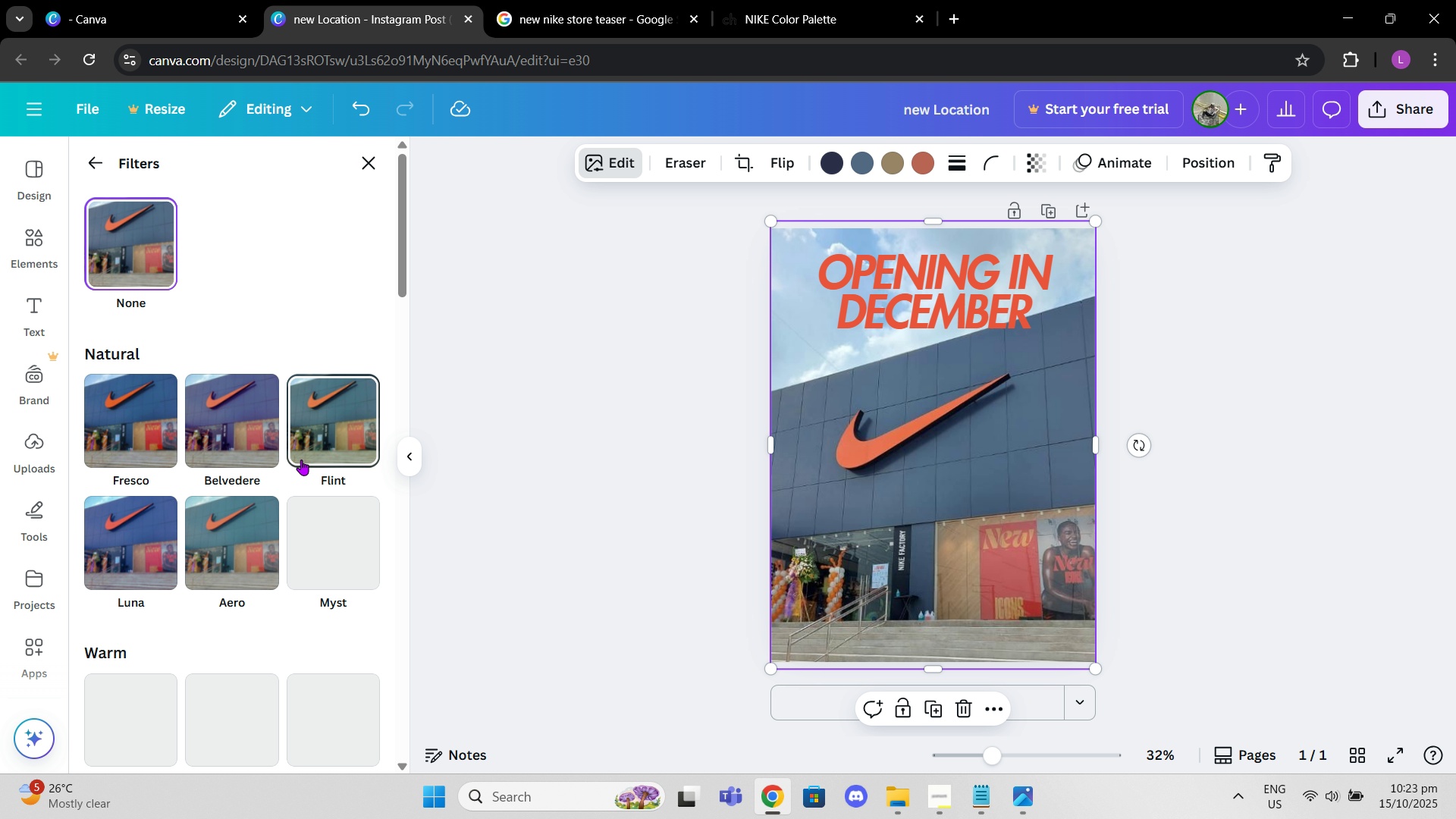 
scroll: coordinate [325, 405], scroll_direction: down, amount: 3.0
 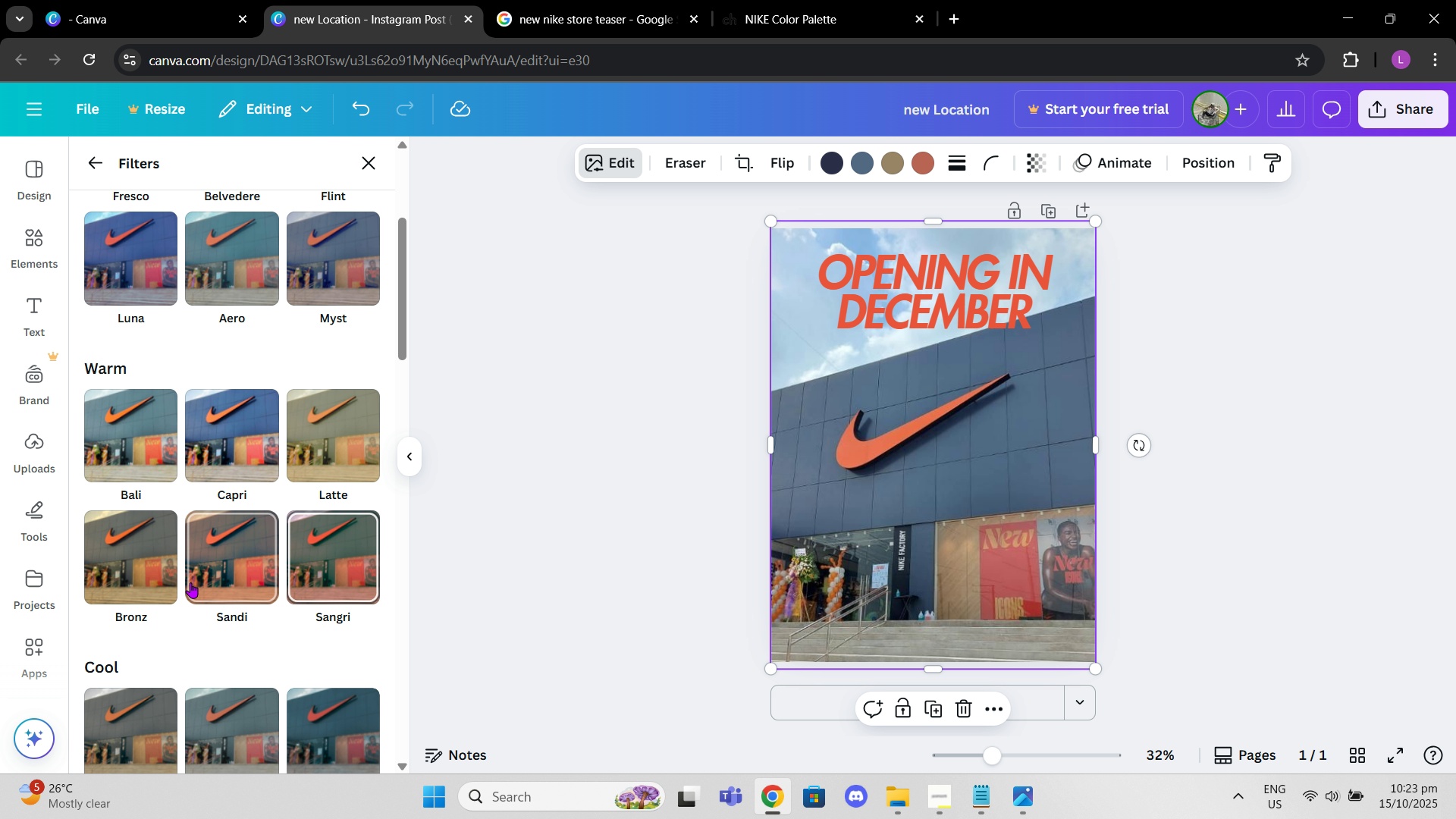 
left_click([213, 583])
 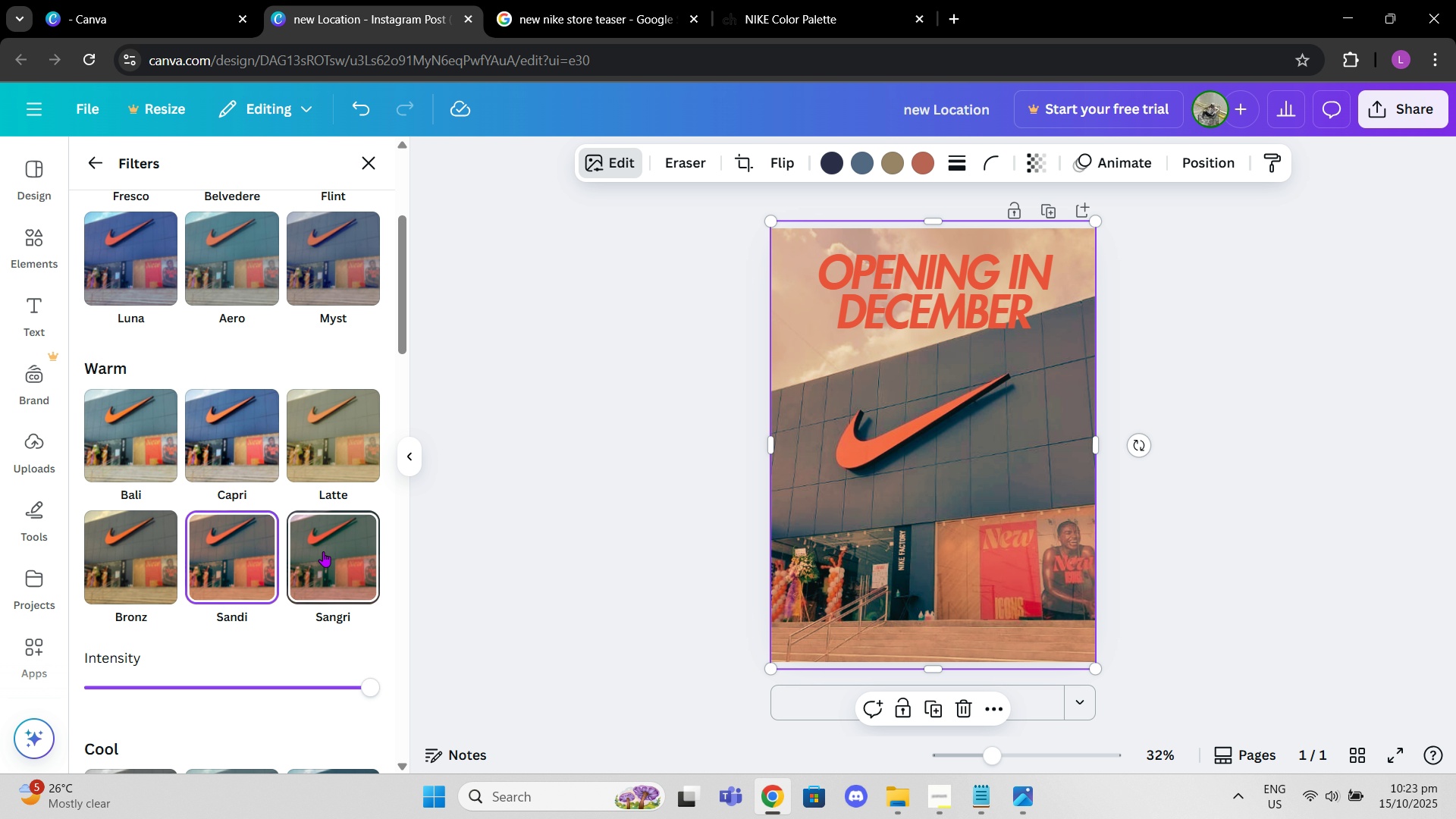 
left_click([323, 551])
 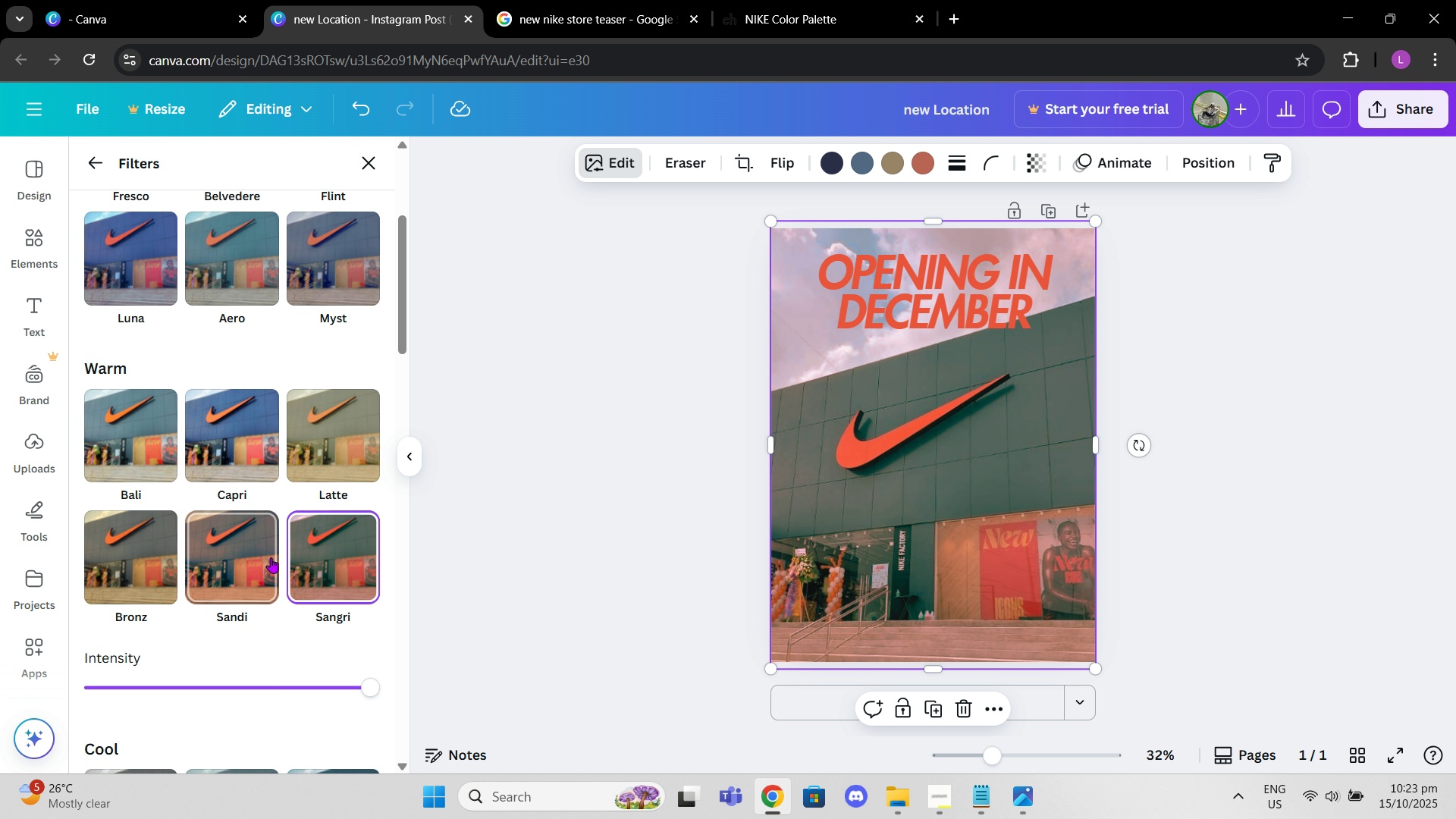 
left_click([271, 557])
 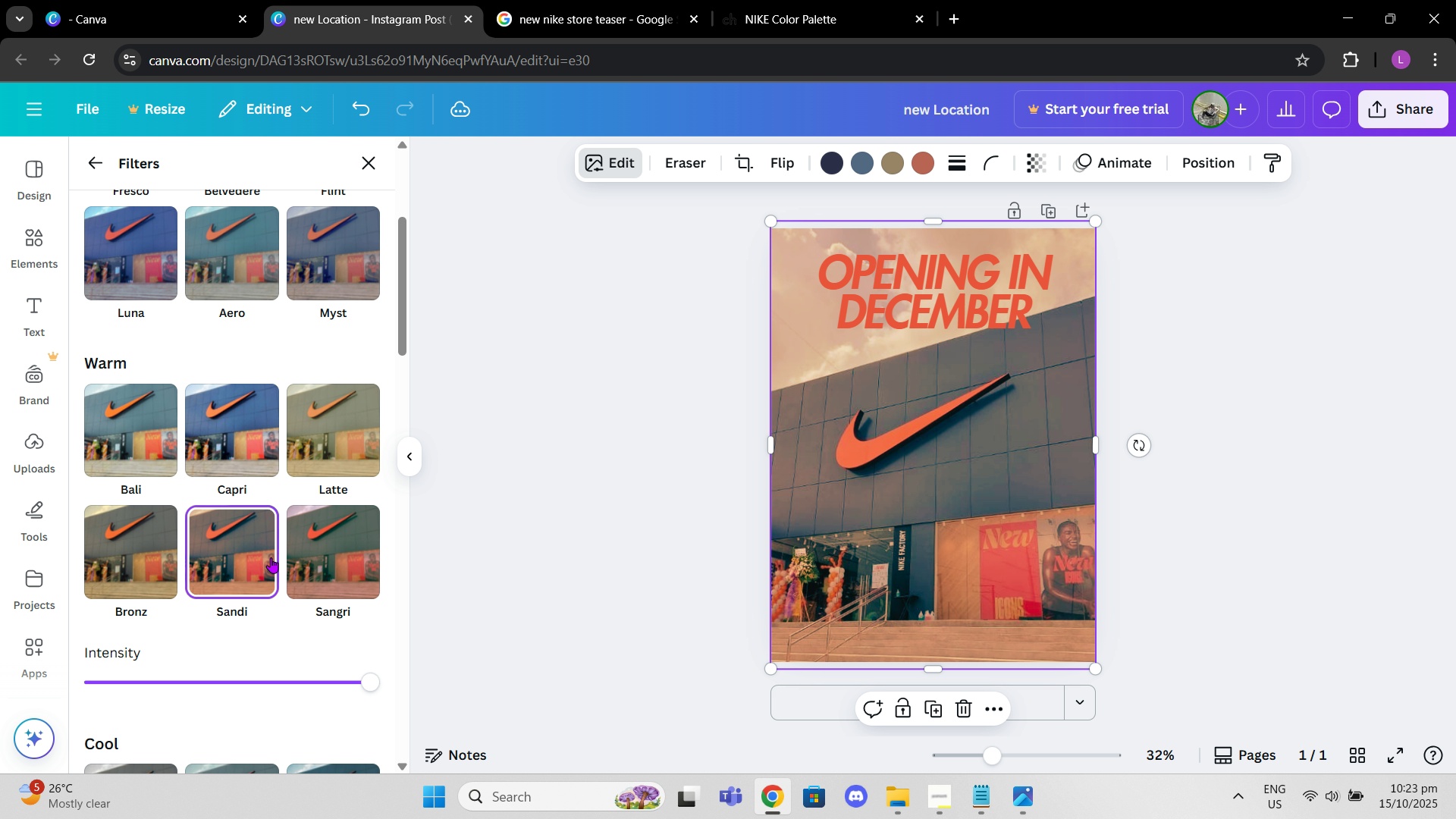 
scroll: coordinate [290, 469], scroll_direction: down, amount: 15.0
 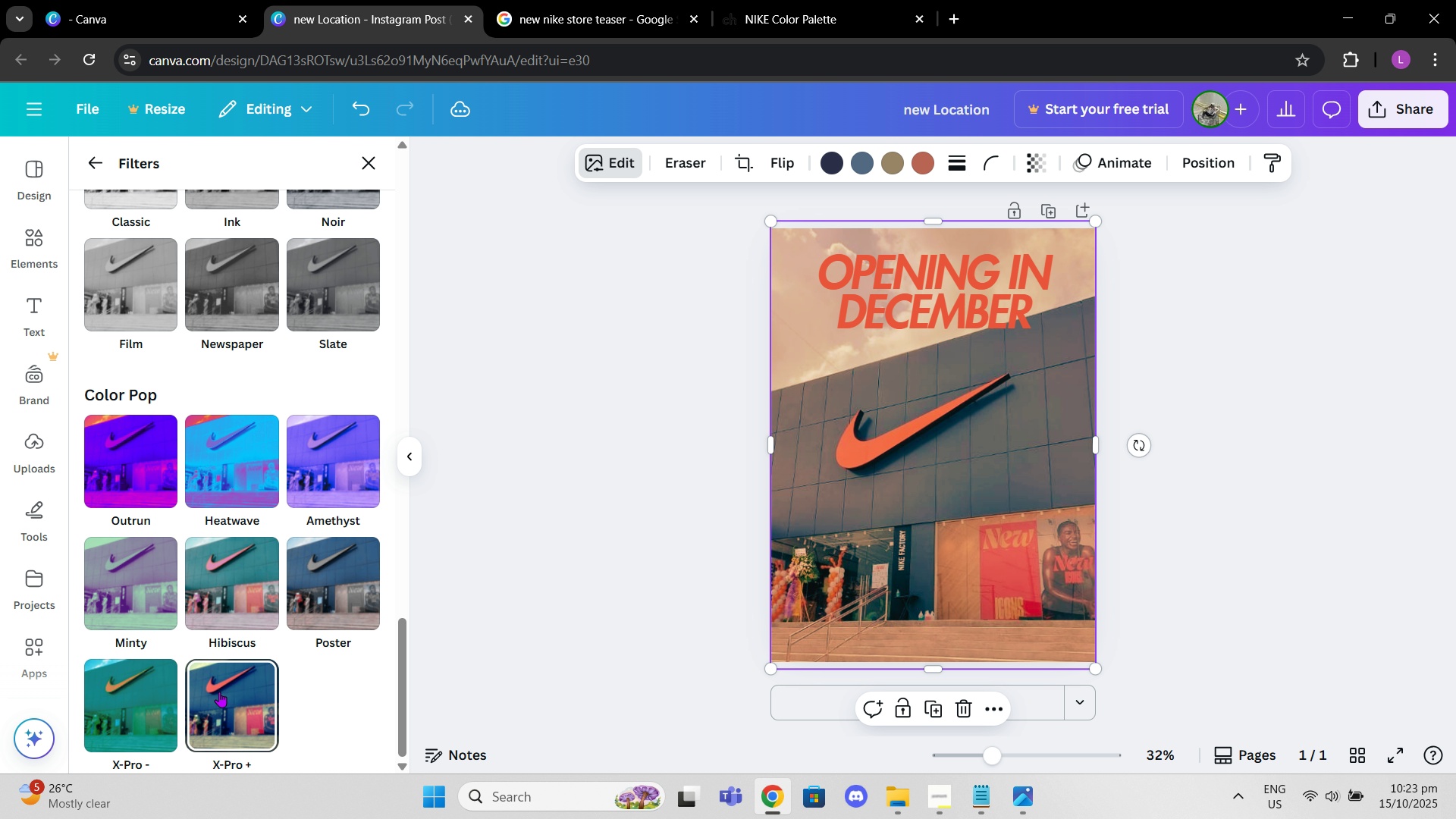 
left_click([219, 693])
 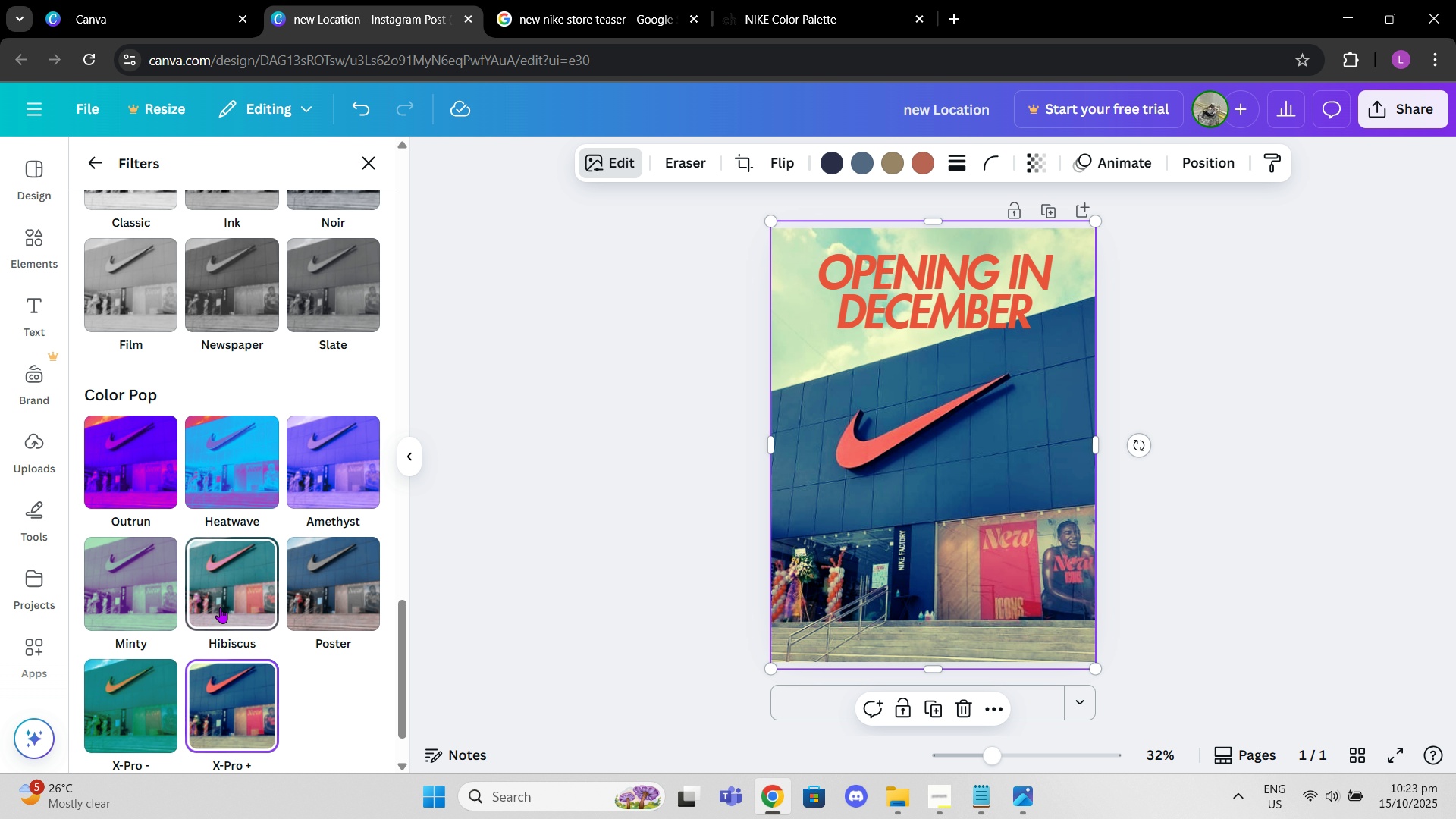 
left_click([220, 606])
 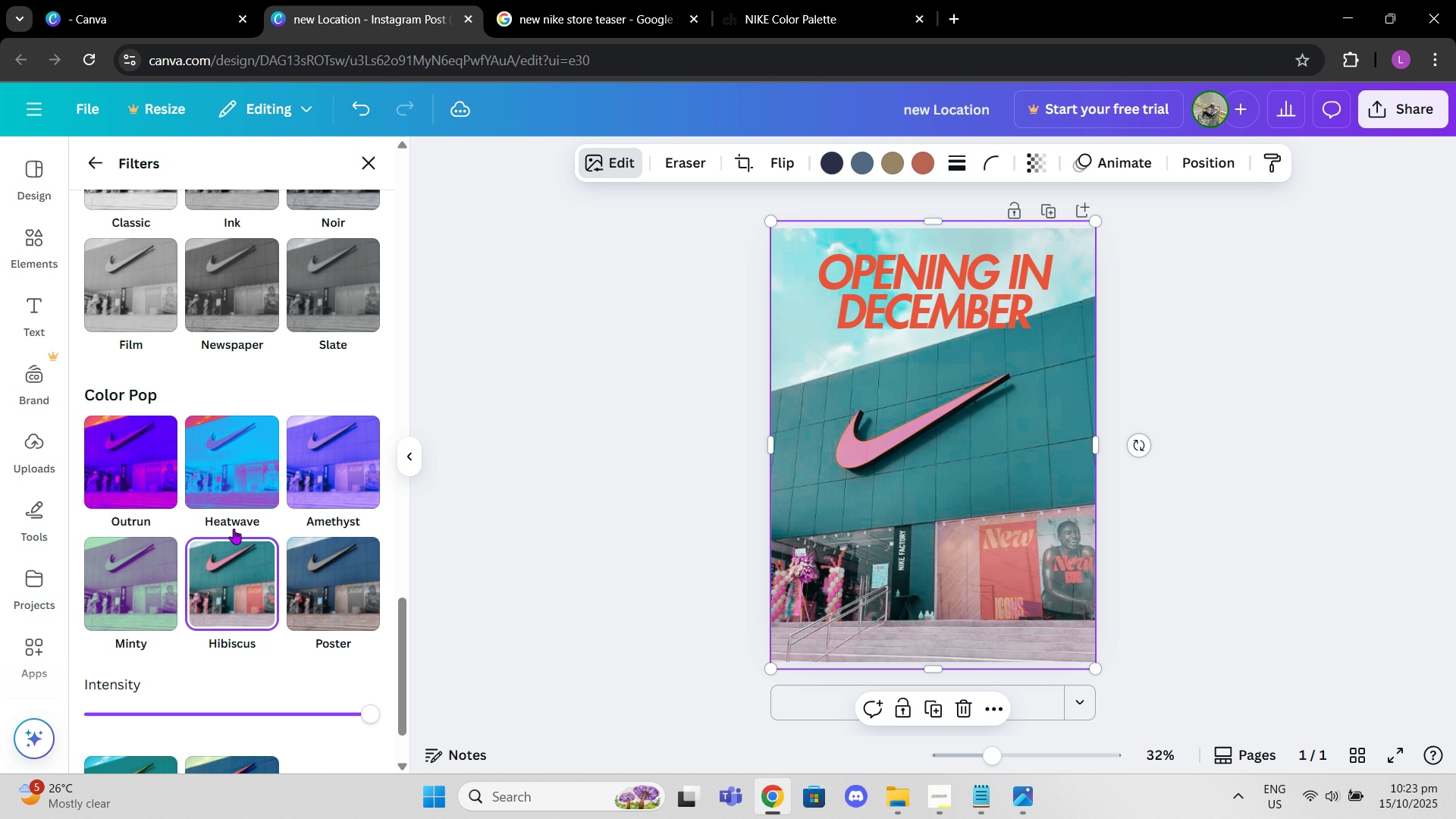 
scroll: coordinate [256, 559], scroll_direction: down, amount: 8.0
 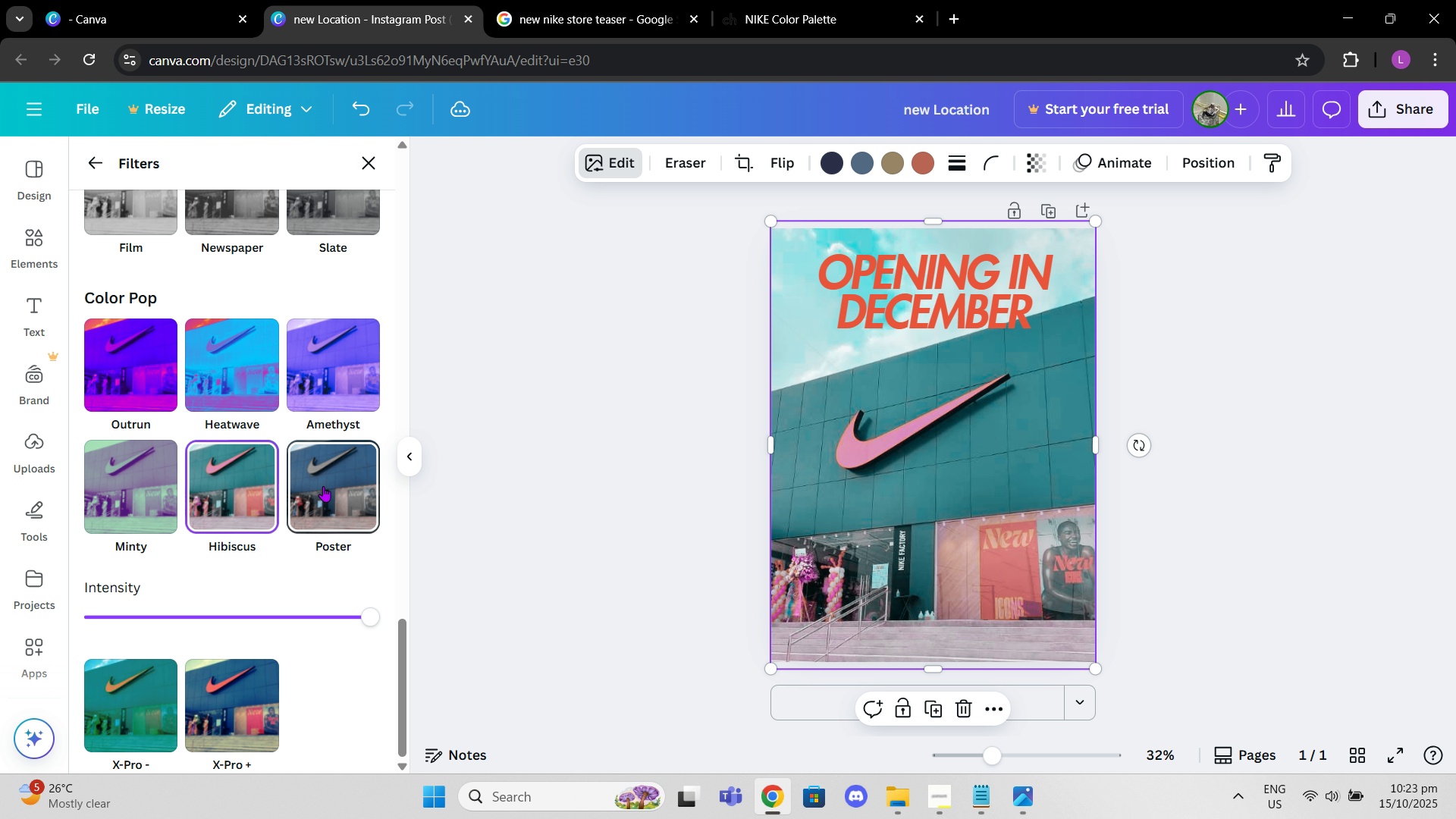 
left_click([323, 486])
 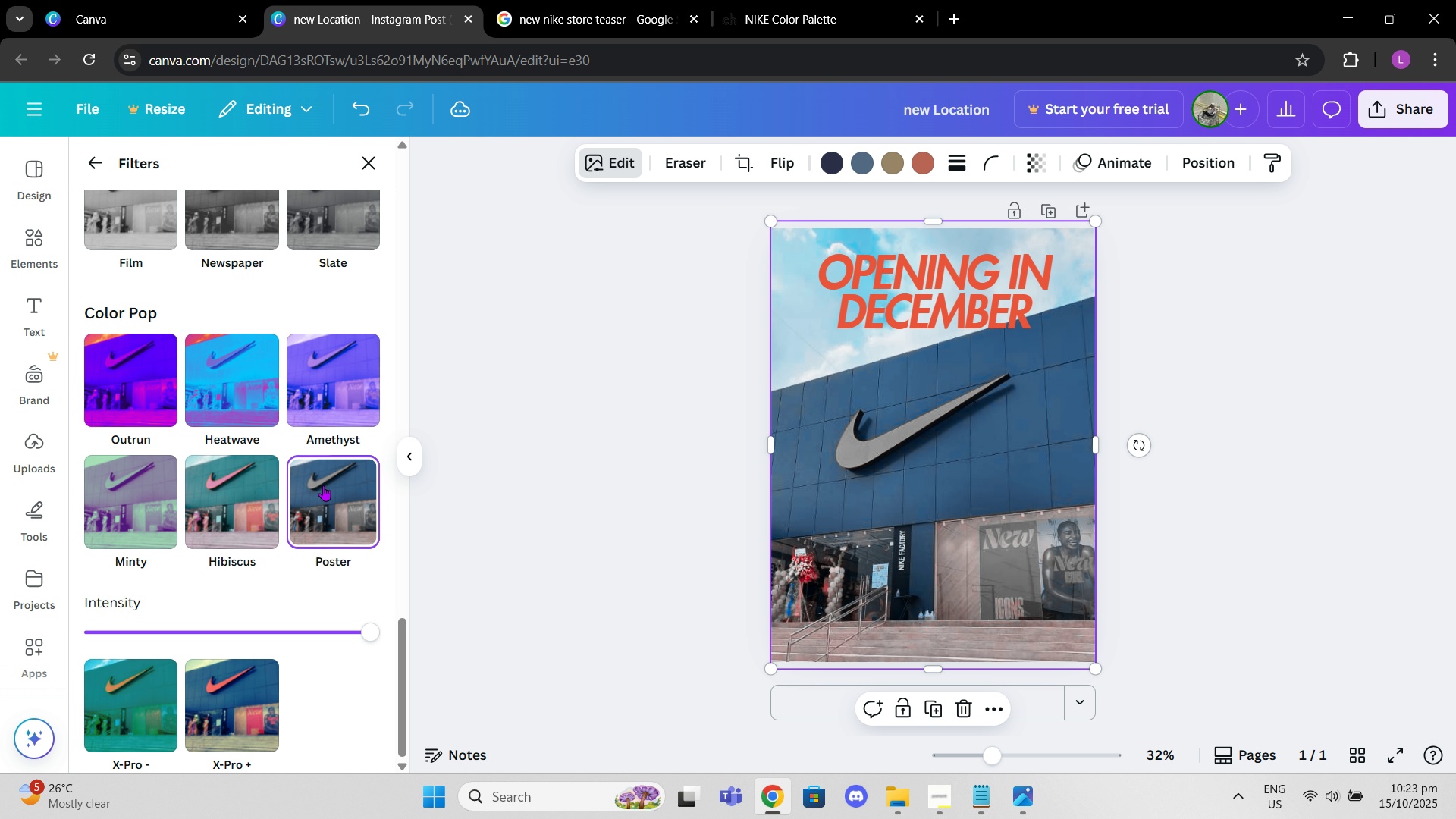 
scroll: coordinate [298, 362], scroll_direction: up, amount: 20.0
 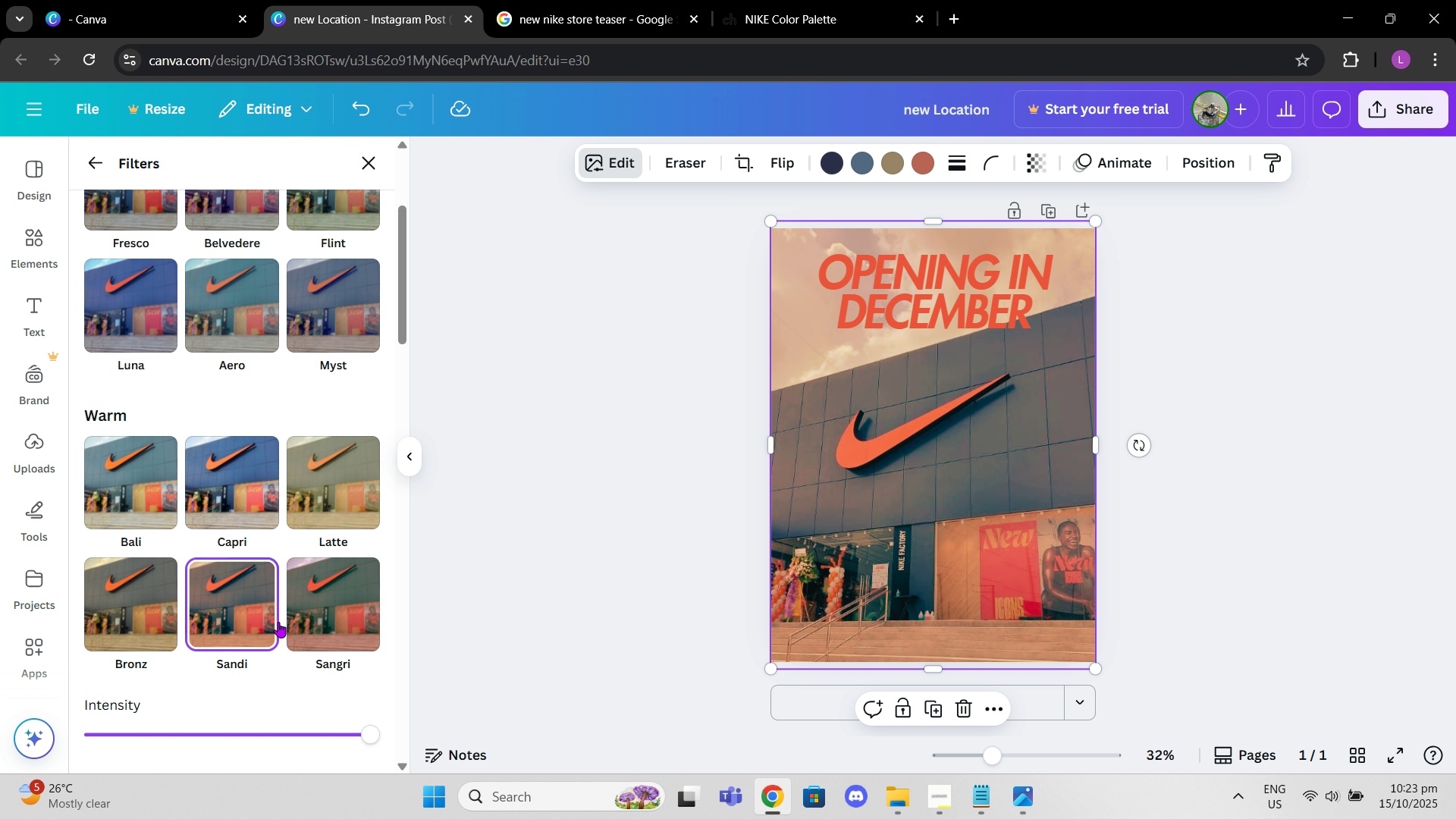 
double_click([329, 620])
 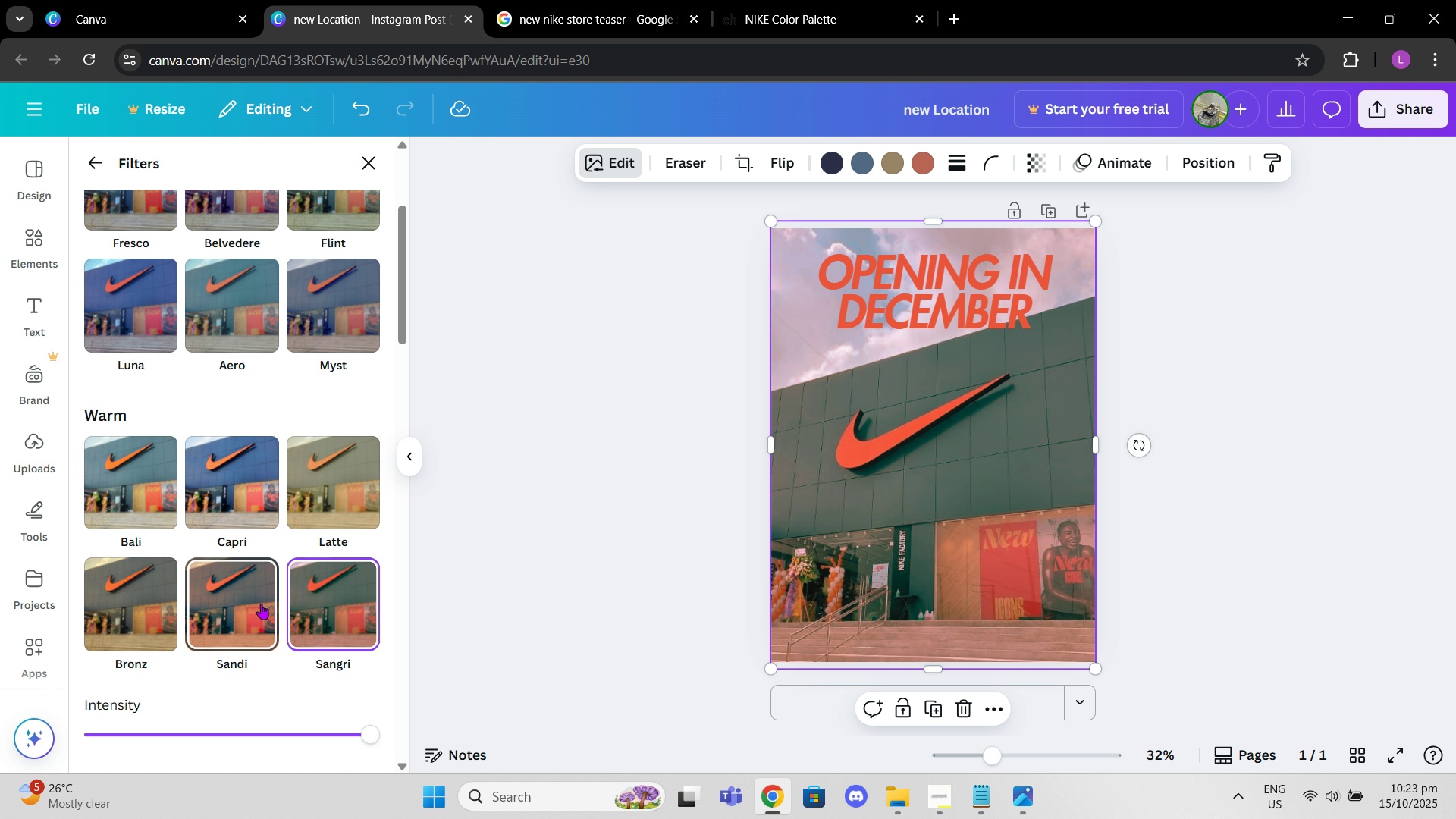 
triple_click([261, 604])
 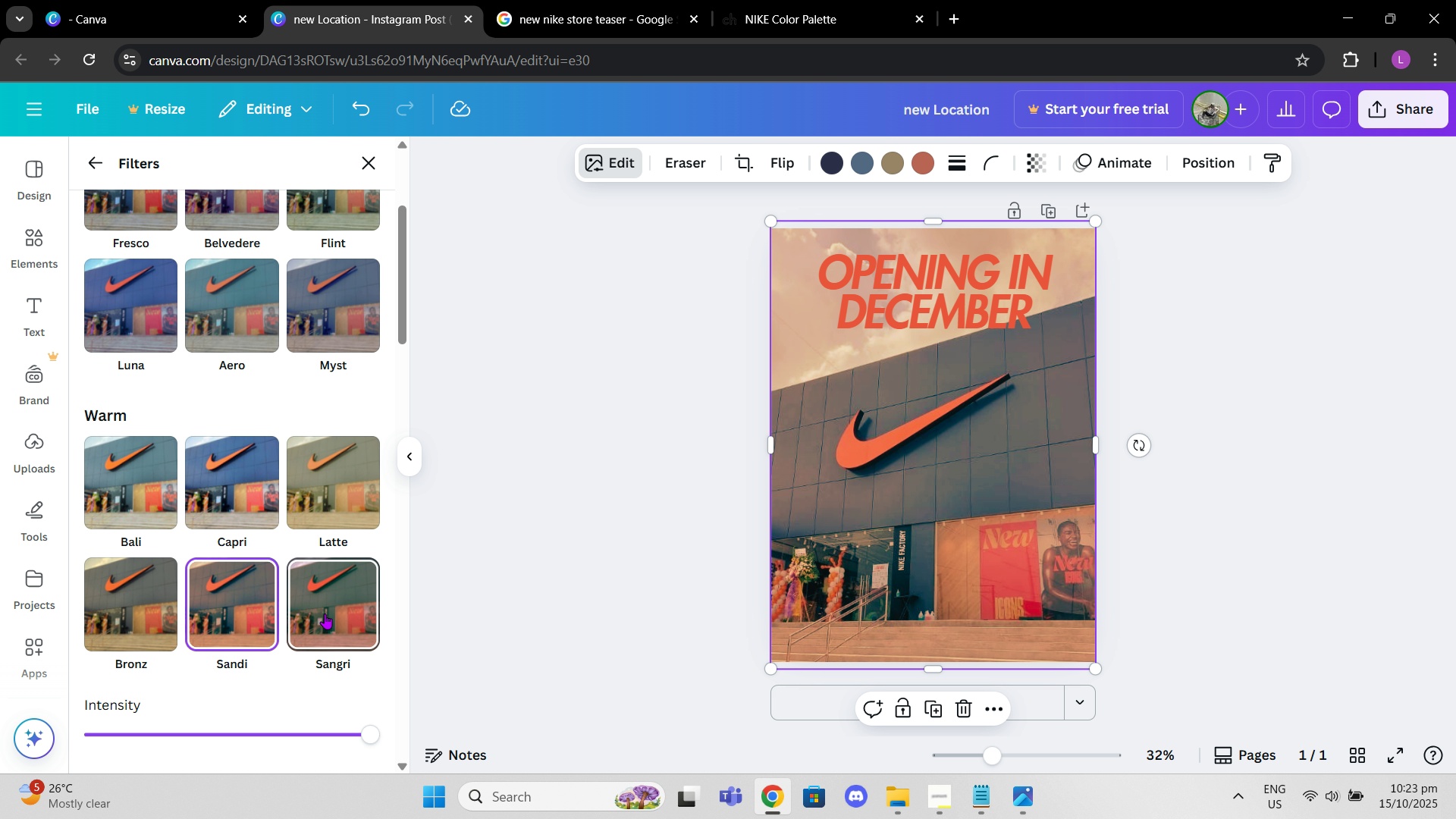 
left_click([325, 613])
 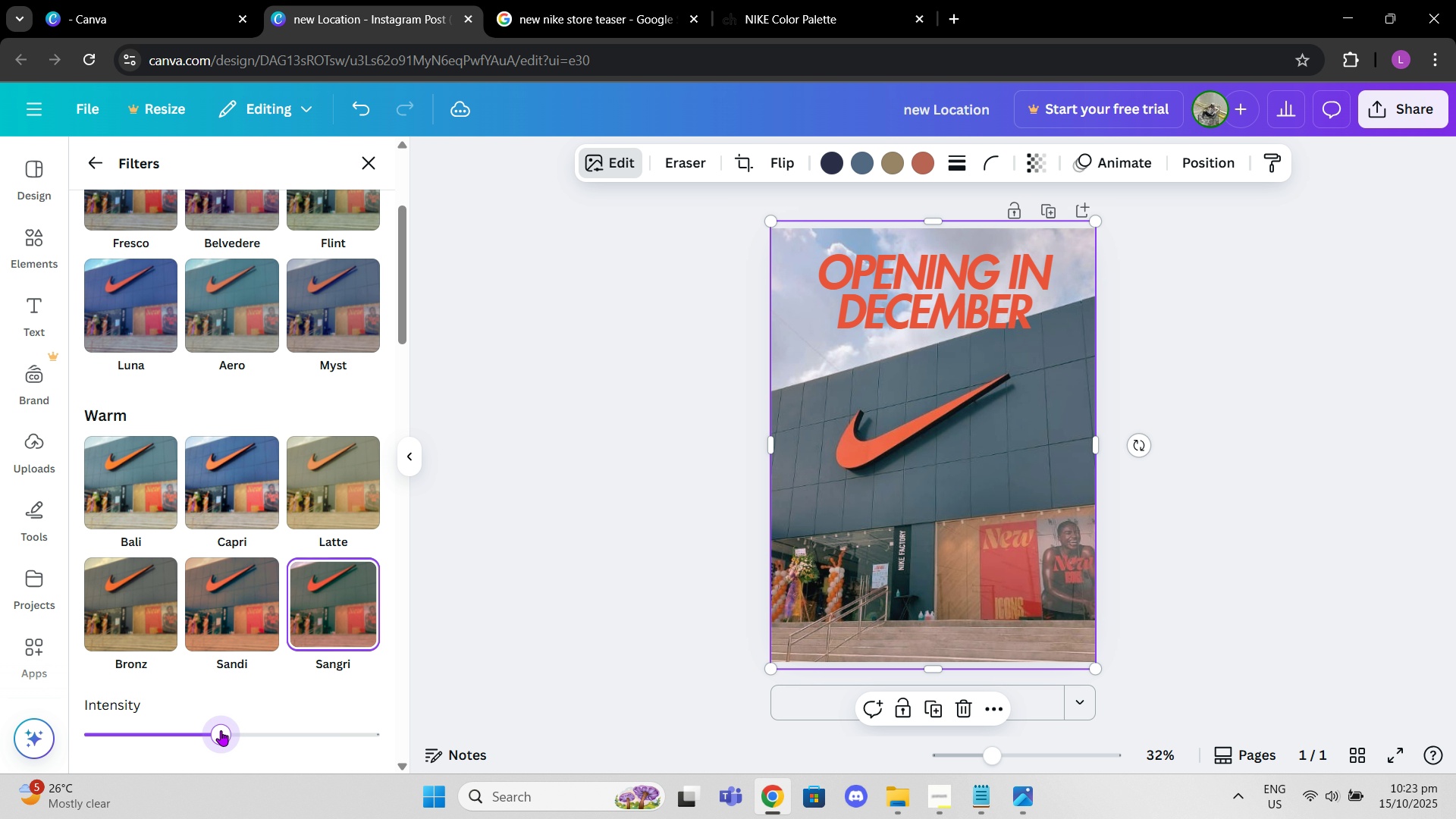 
left_click([490, 498])
 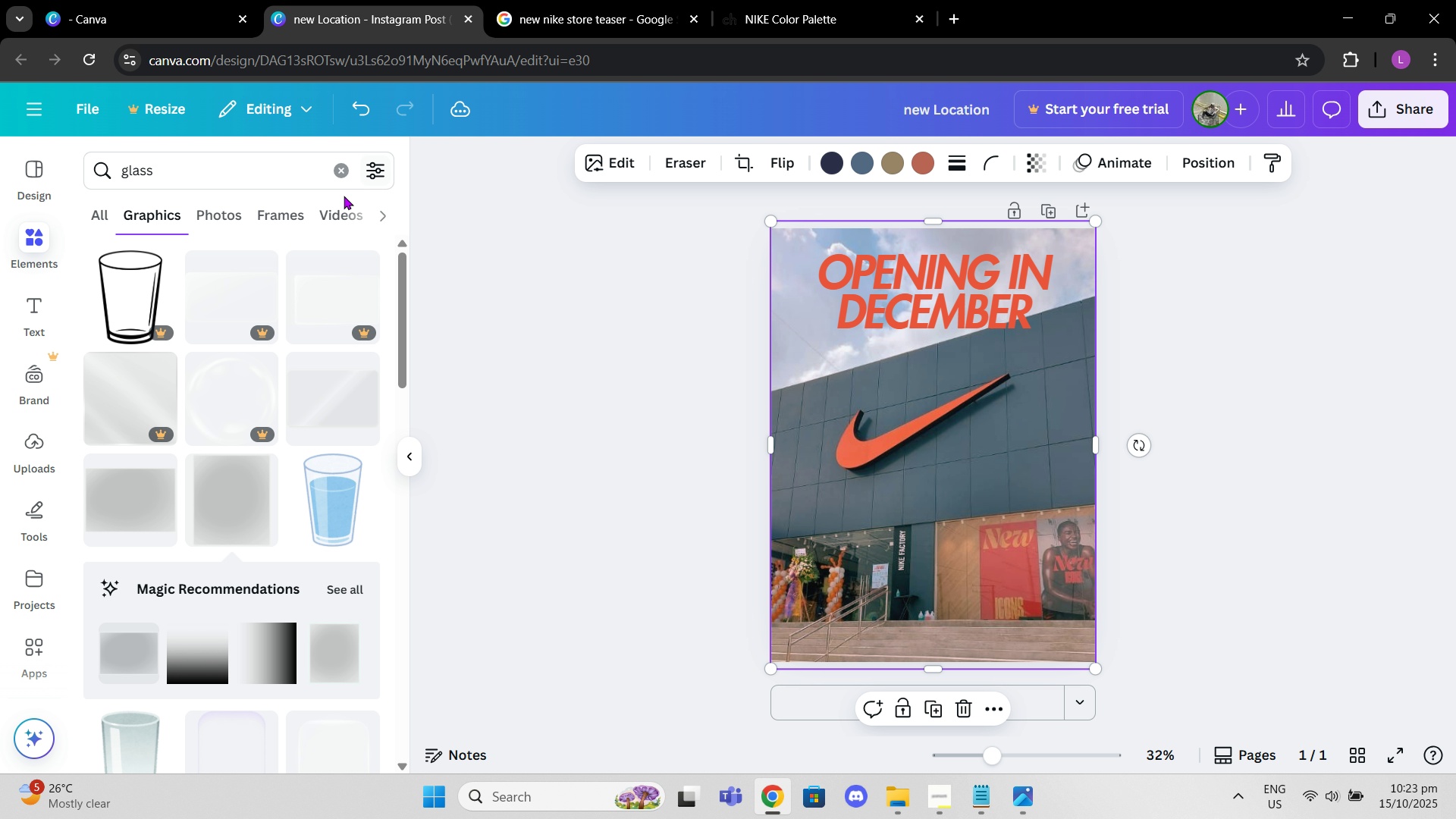 
left_click([340, 162])
 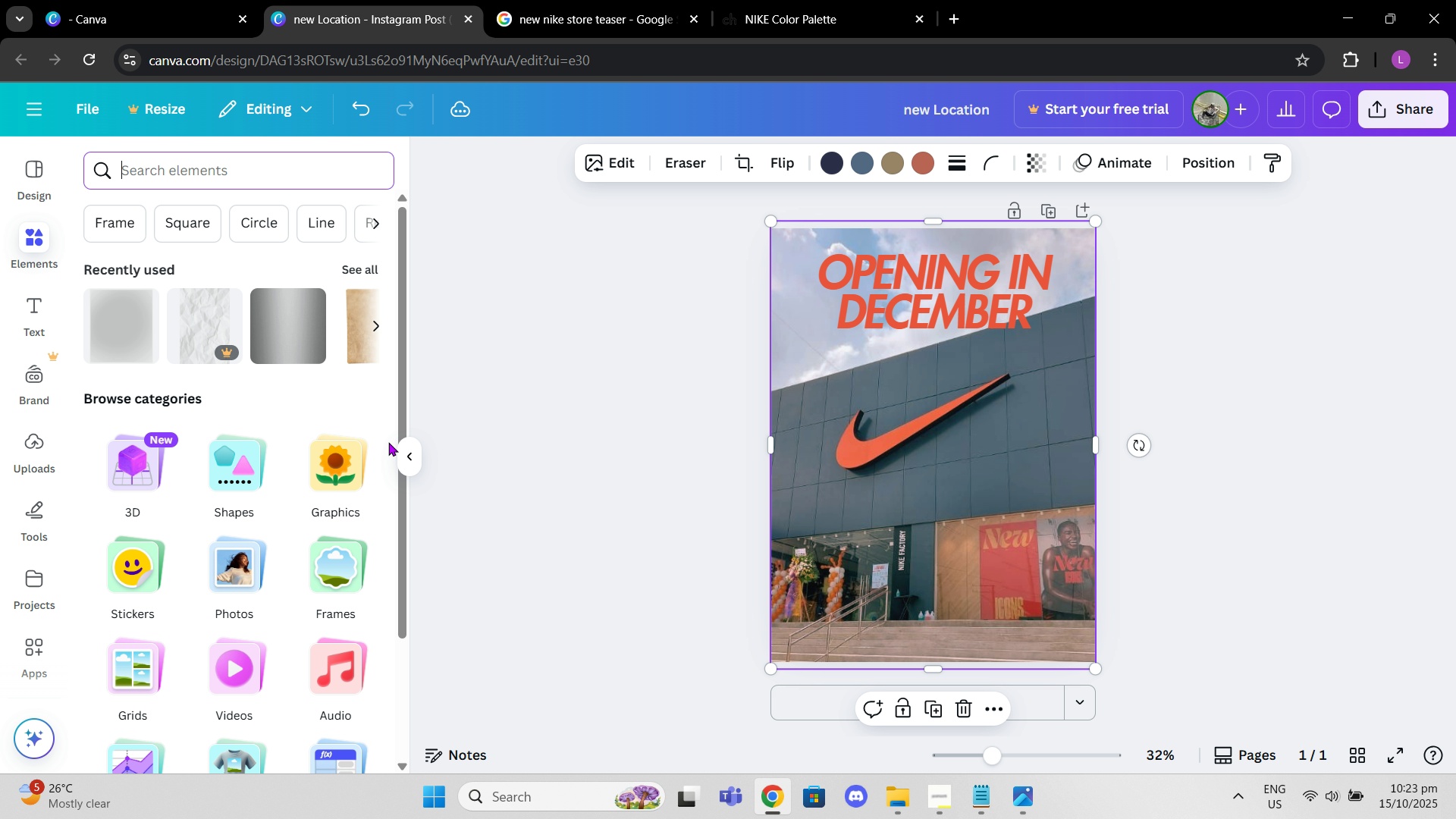 
type(paper )
 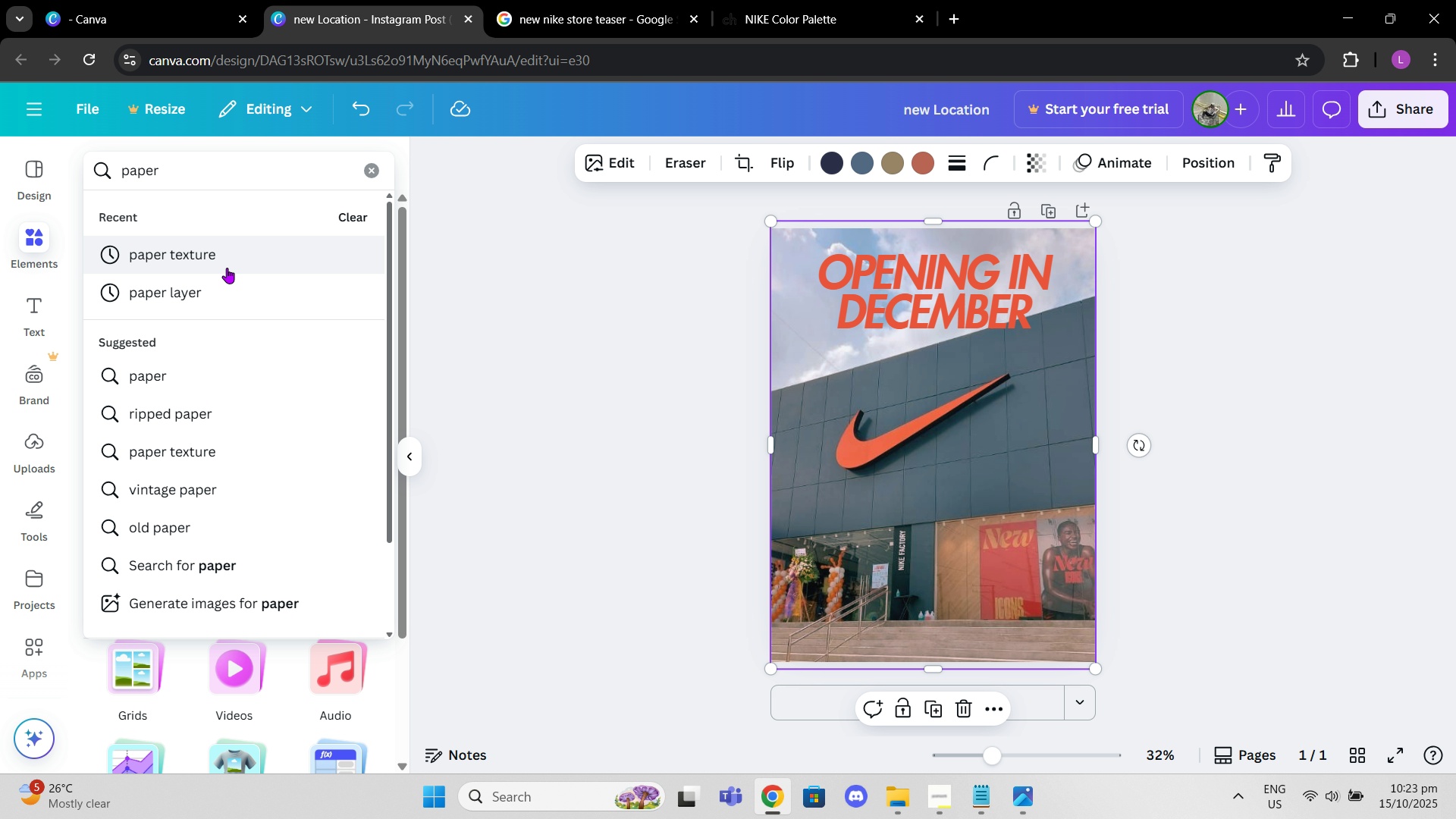 
left_click([236, 244])
 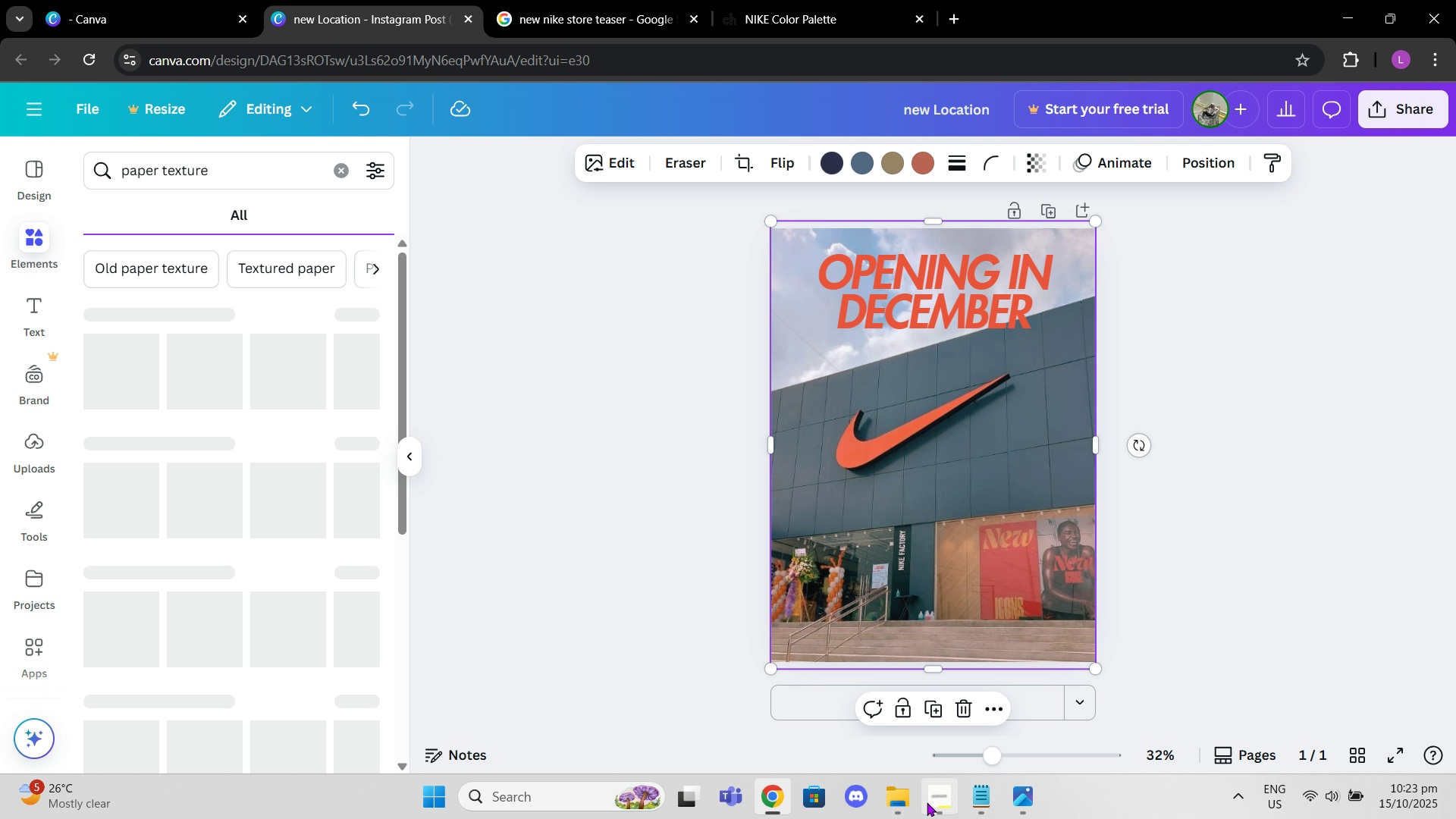 
left_click([924, 802])